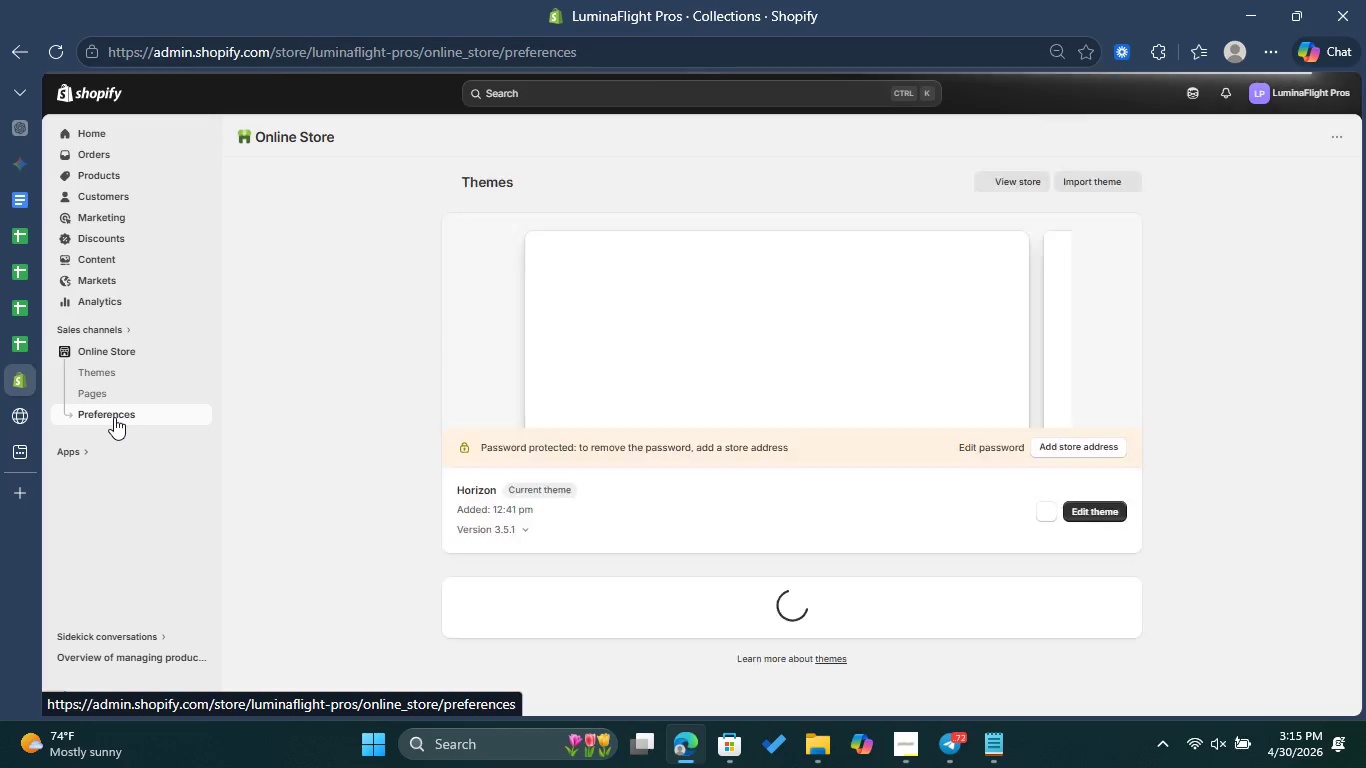 
wait(11.98)
 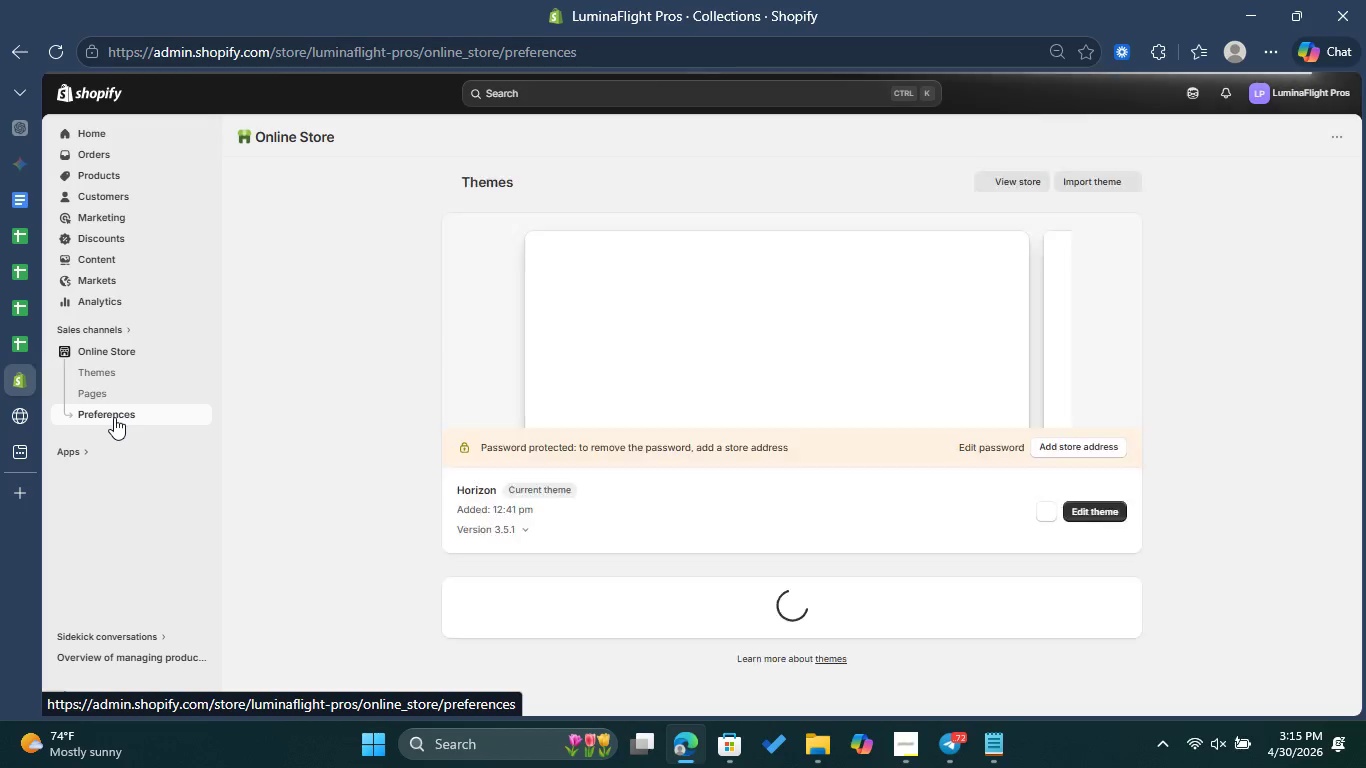 
left_click_drag(start_coordinate=[522, 374], to_coordinate=[463, 380])
 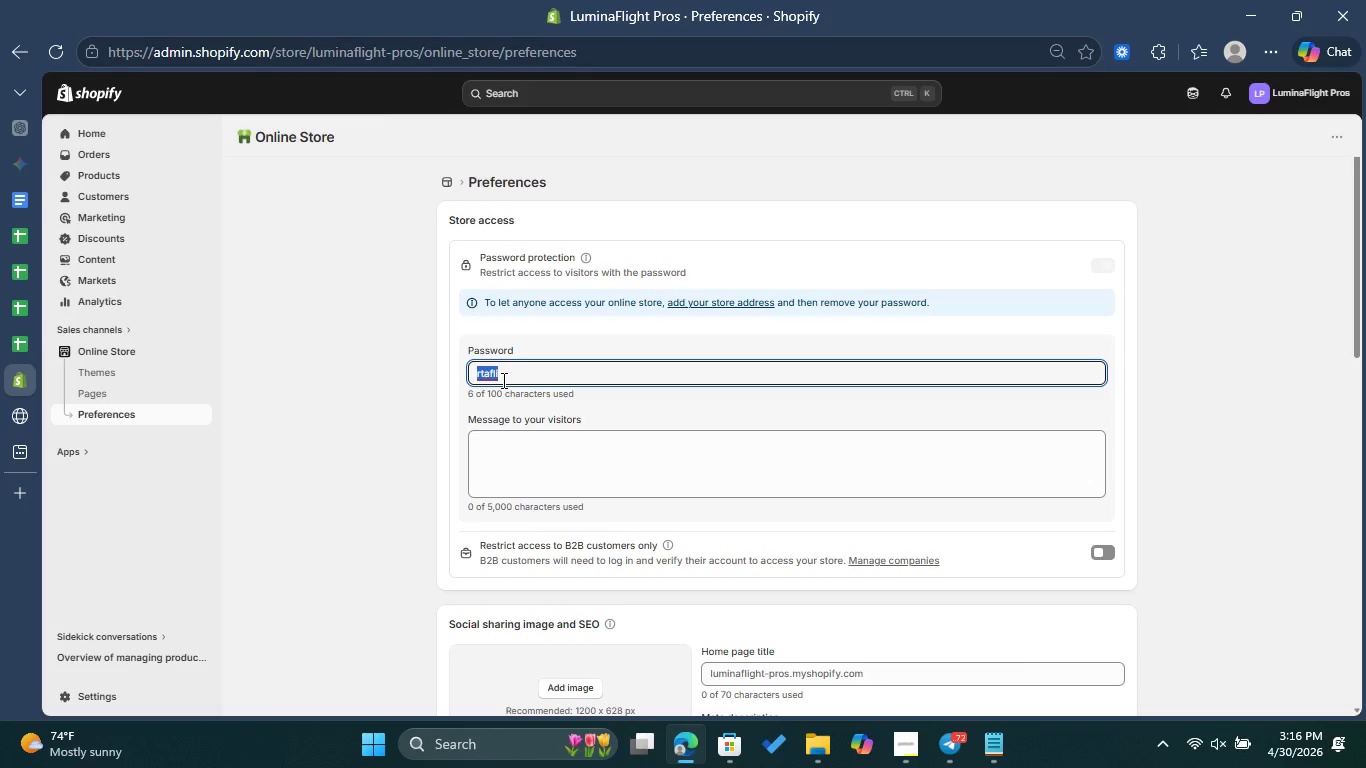 
type(1234)
 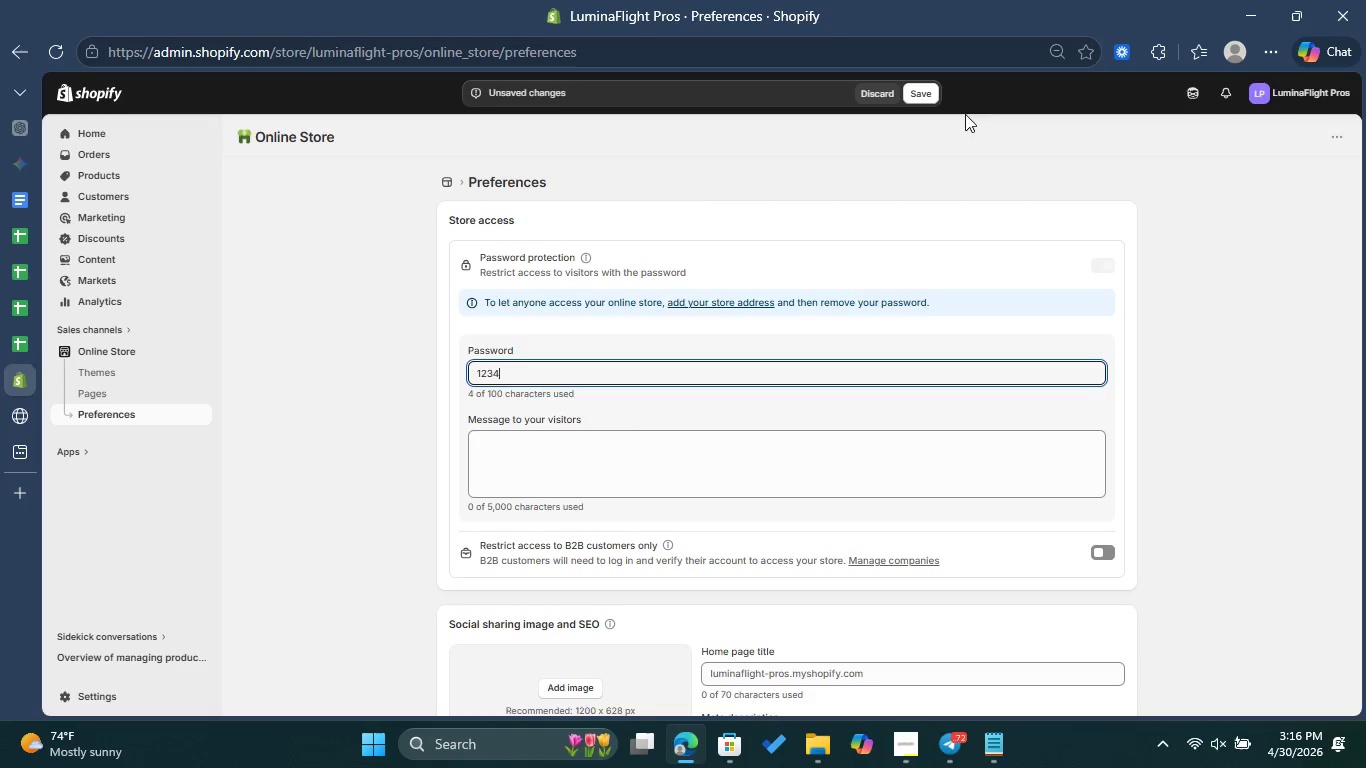 
left_click([922, 92])
 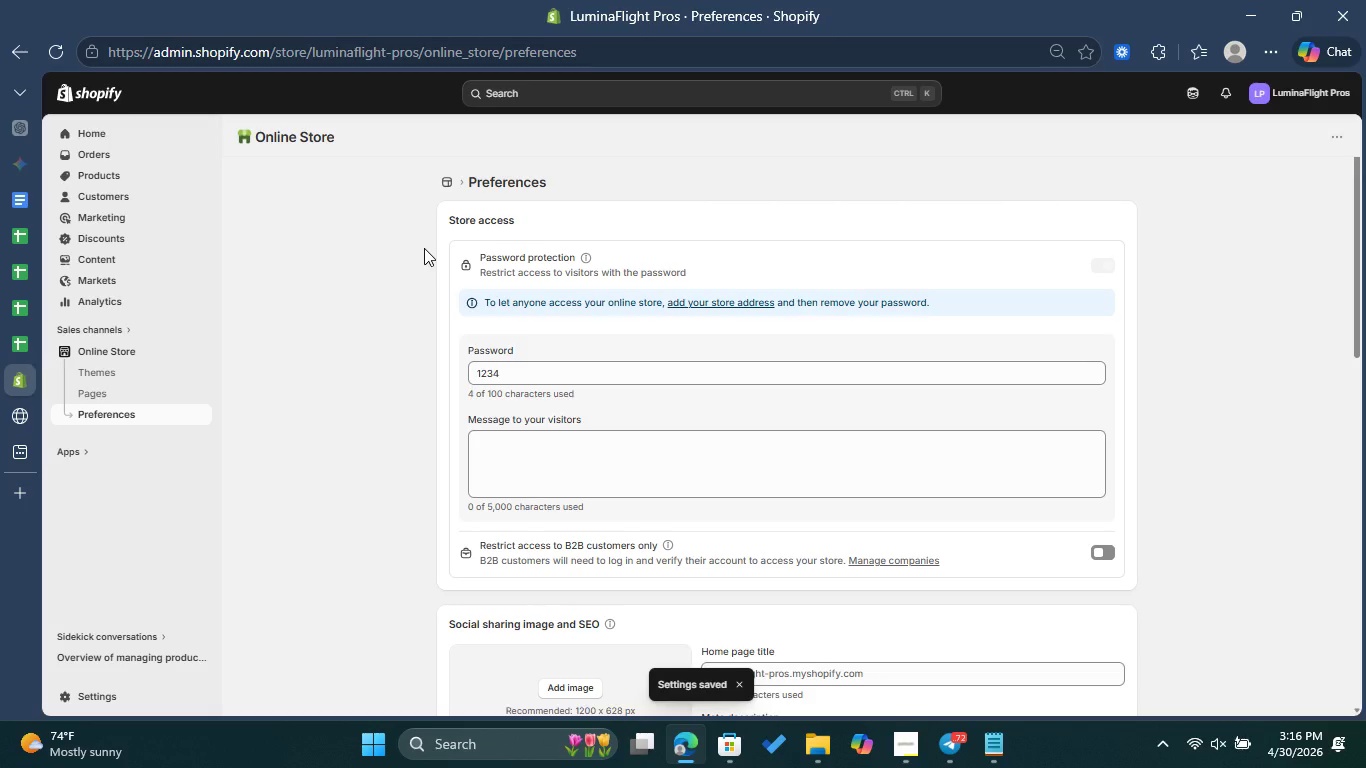 
wait(11.0)
 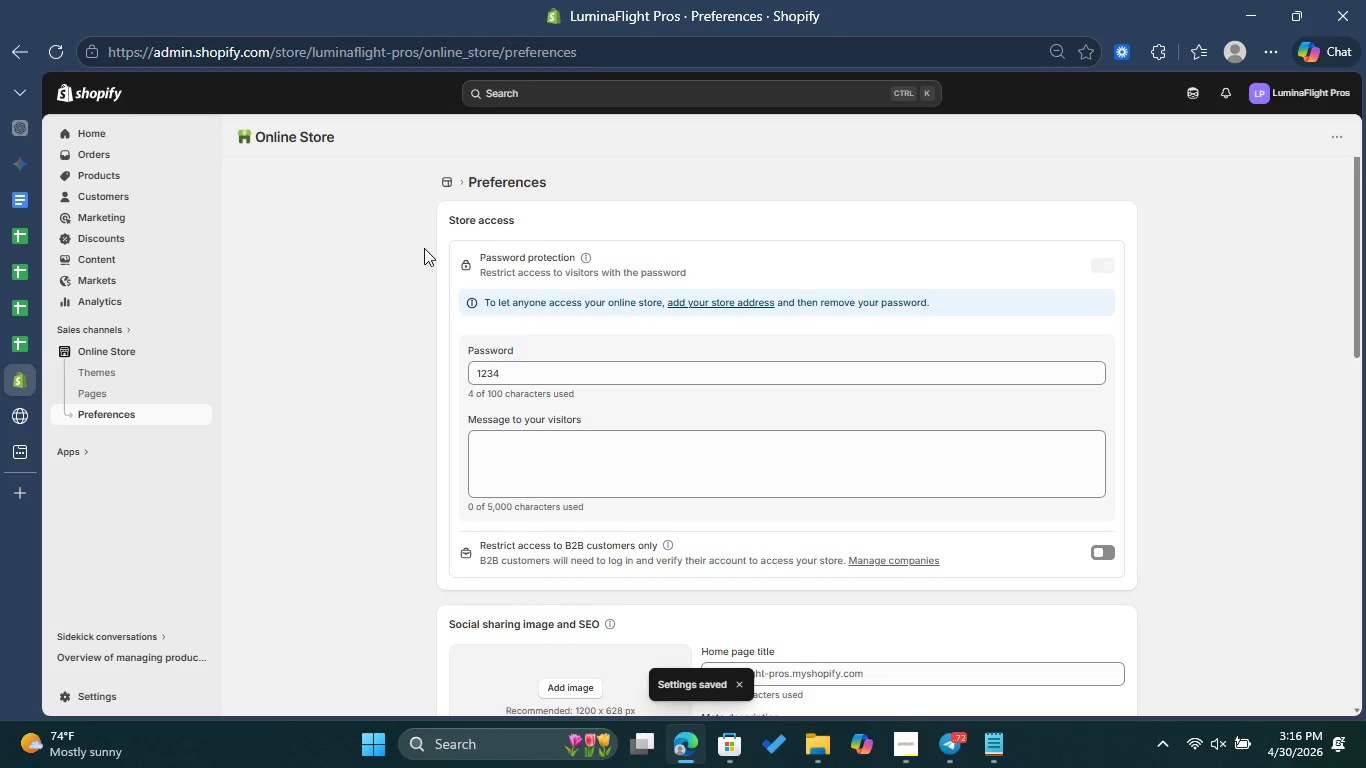 
left_click([13, 407])
 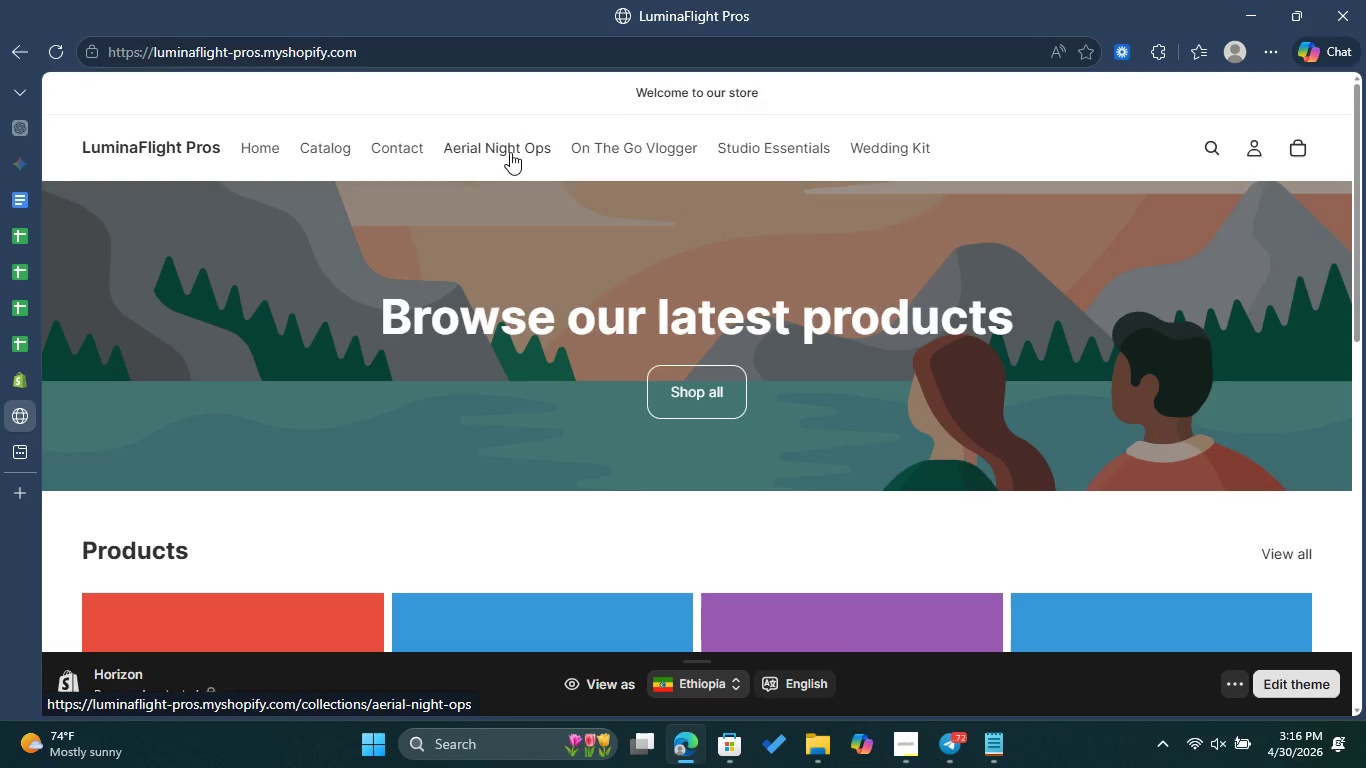 
key(Control+Shift+S)
 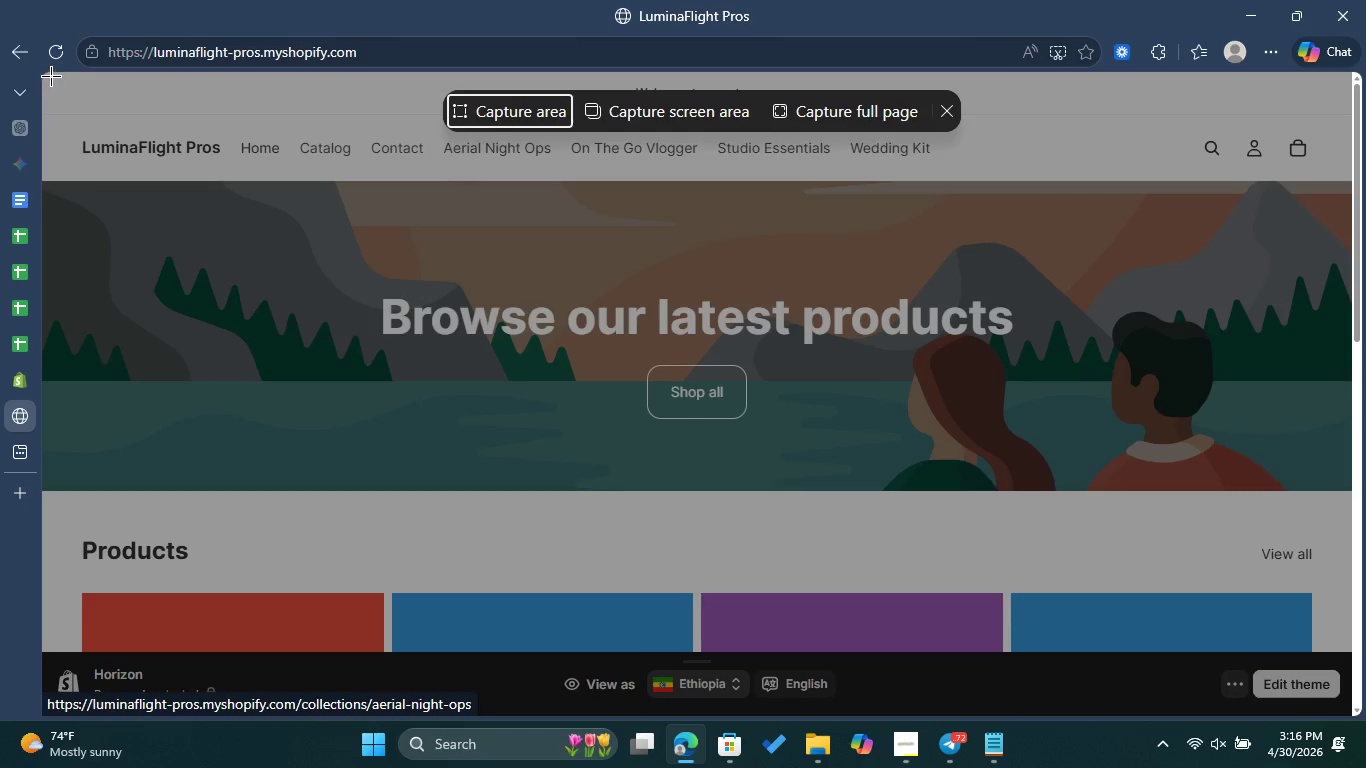 
left_click_drag(start_coordinate=[51, 76], to_coordinate=[1358, 653])
 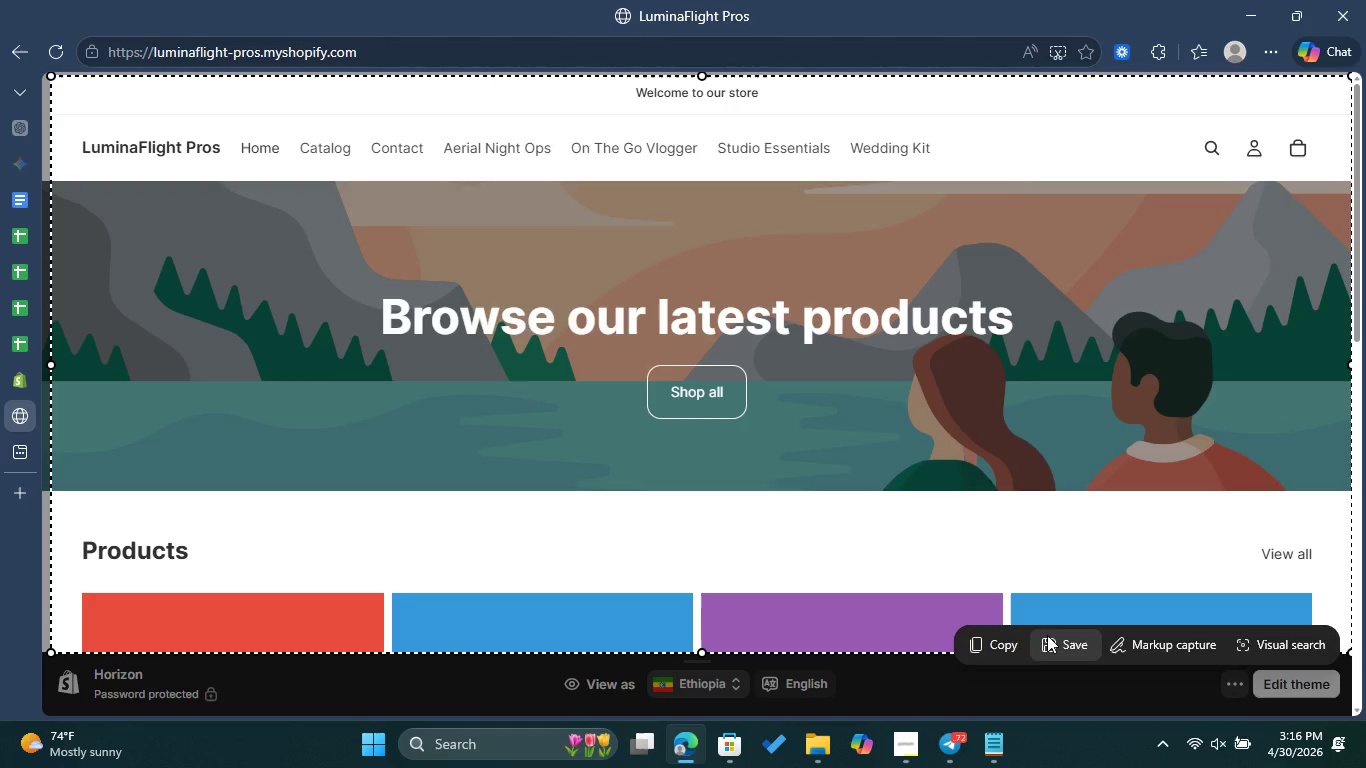 
left_click([1042, 635])
 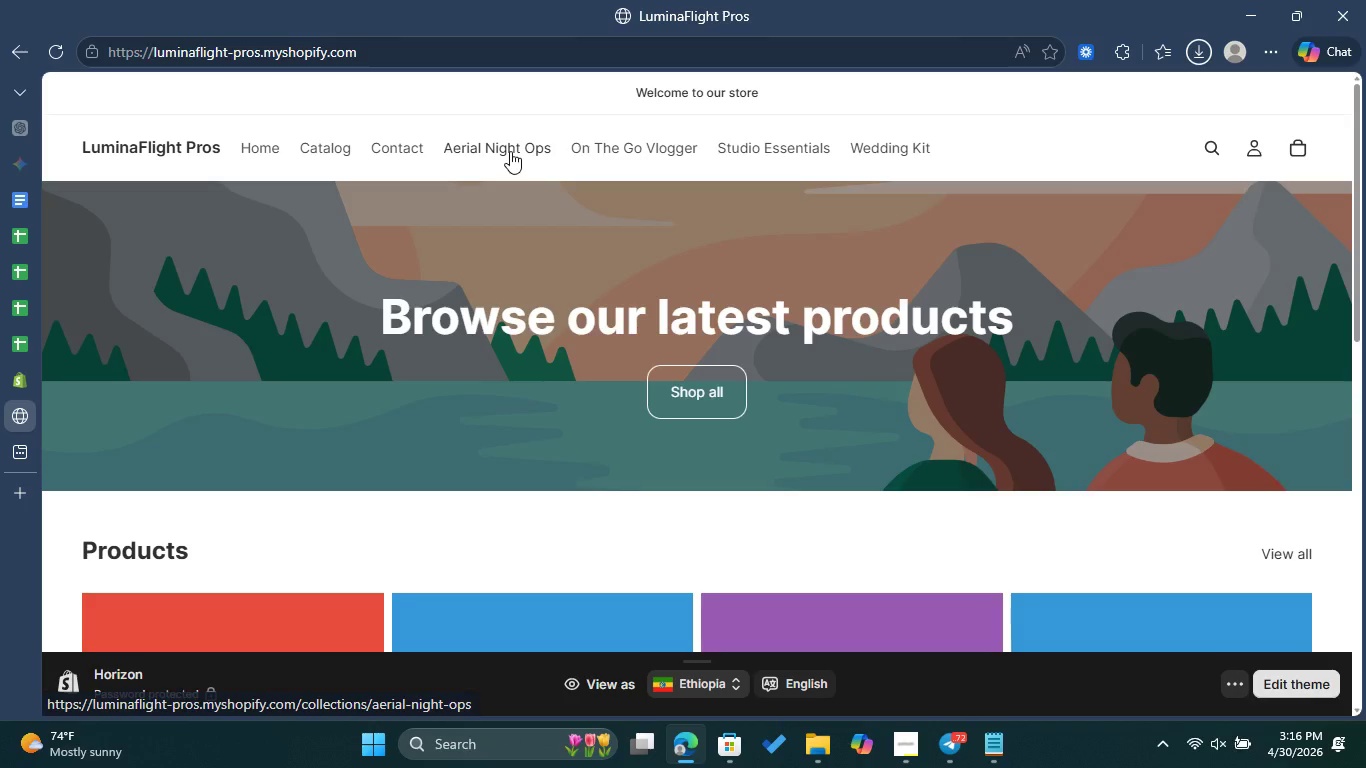 
left_click([510, 151])
 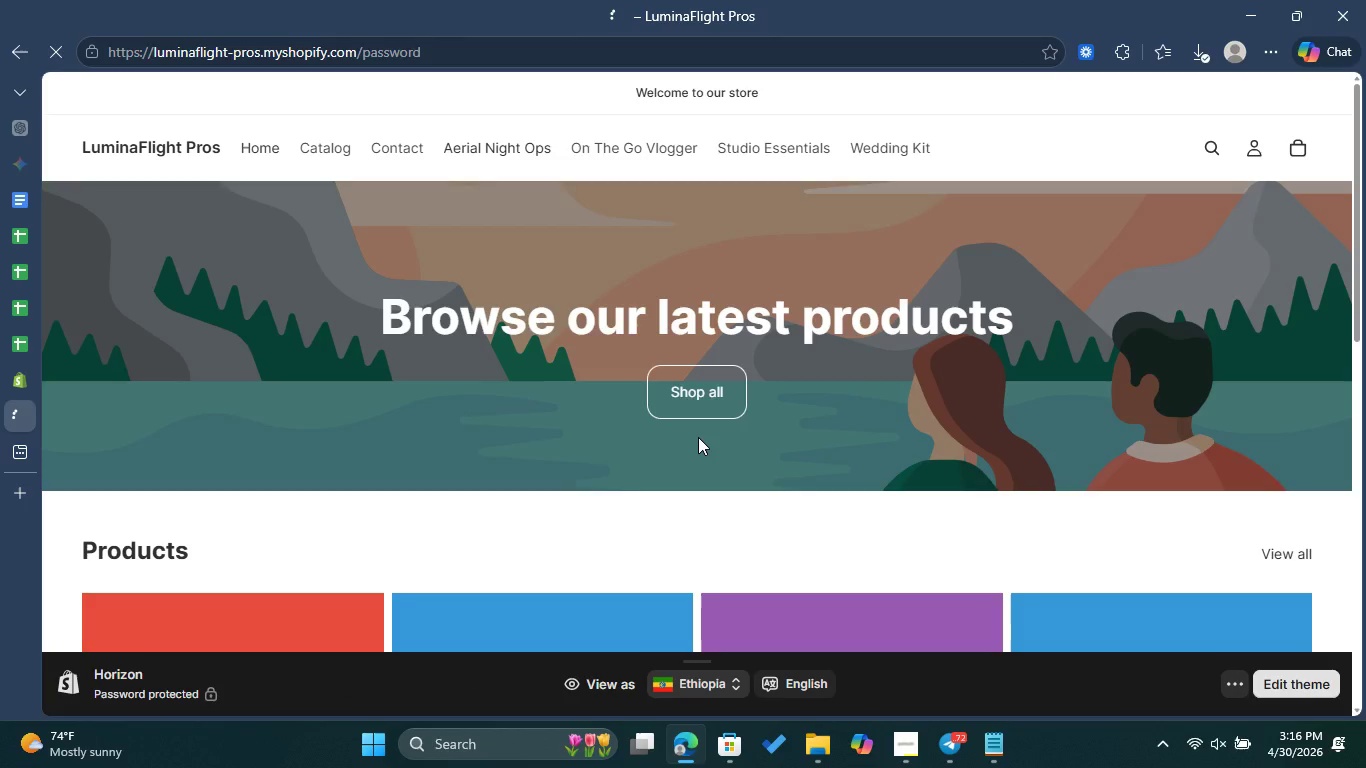 
wait(6.61)
 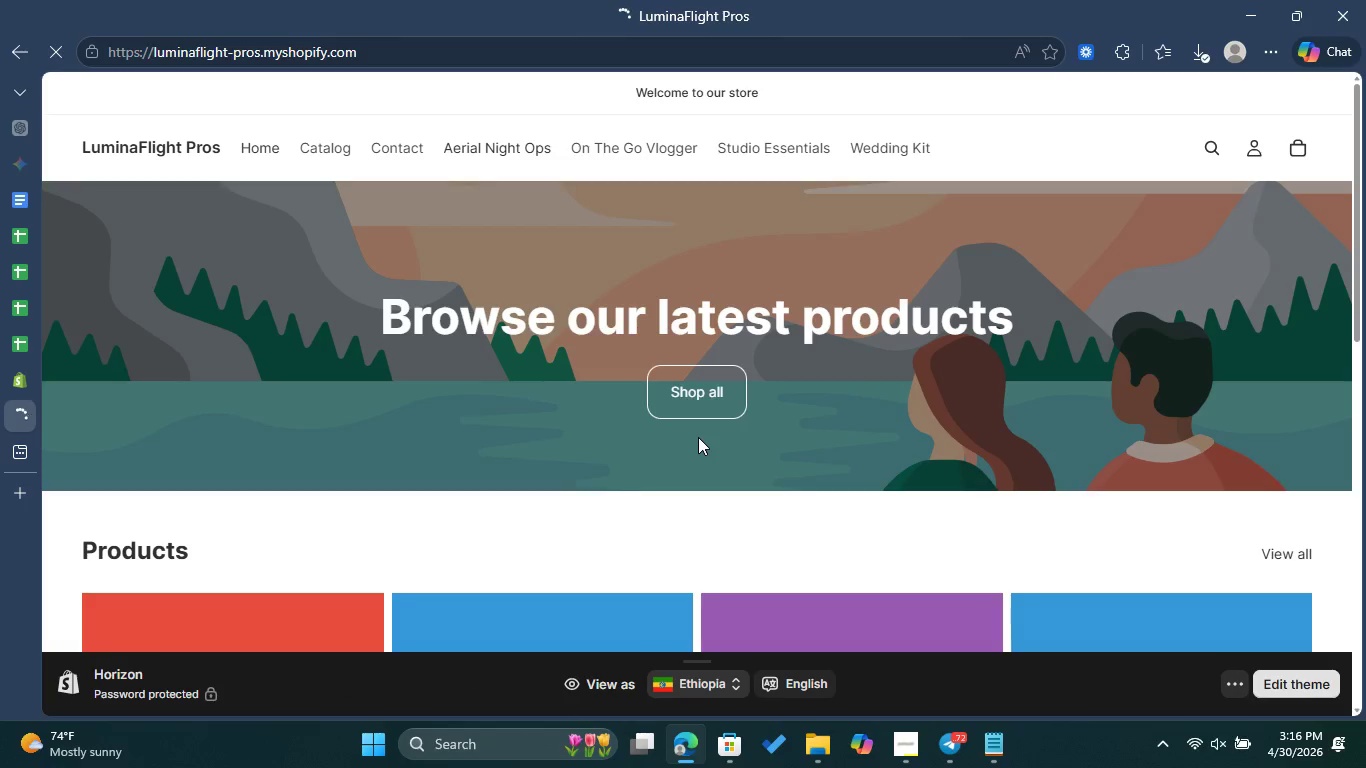 
left_click([698, 437])
 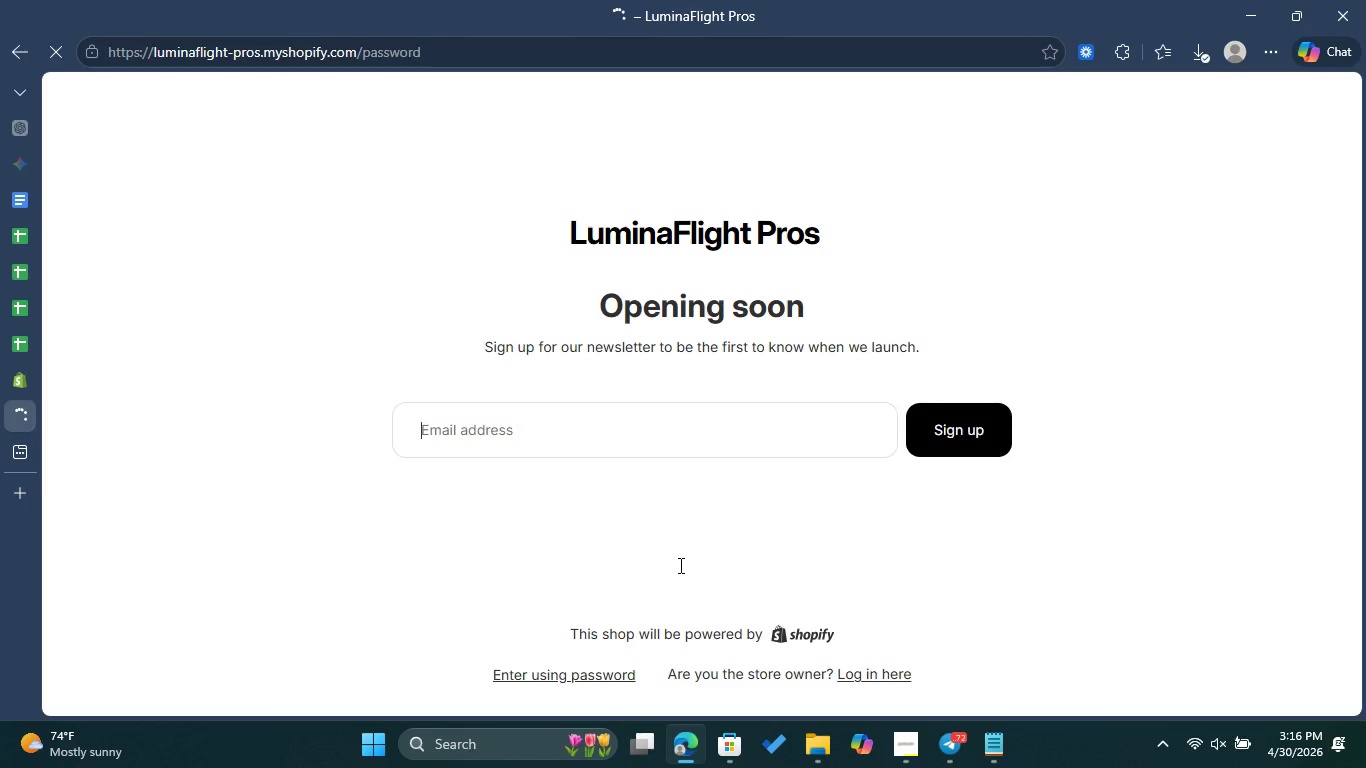 
left_click([581, 679])
 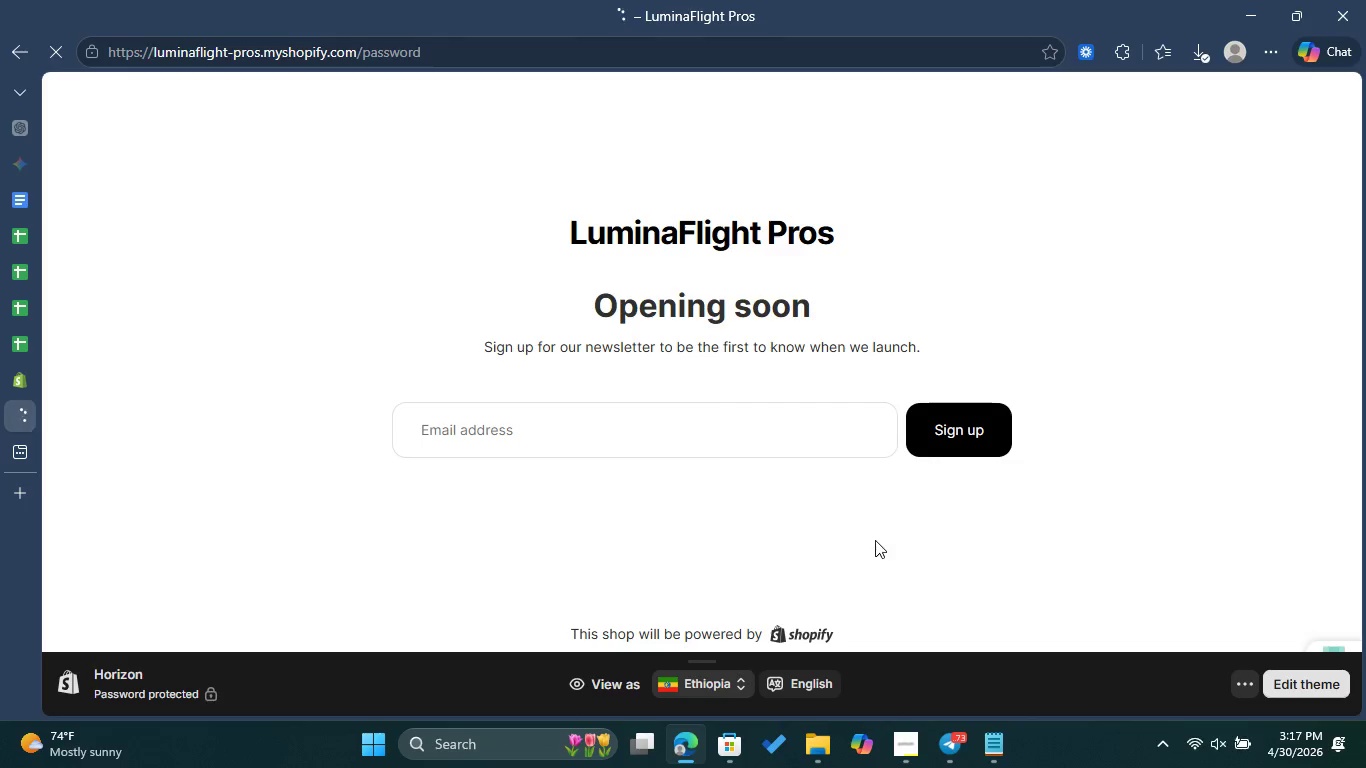 
wait(30.59)
 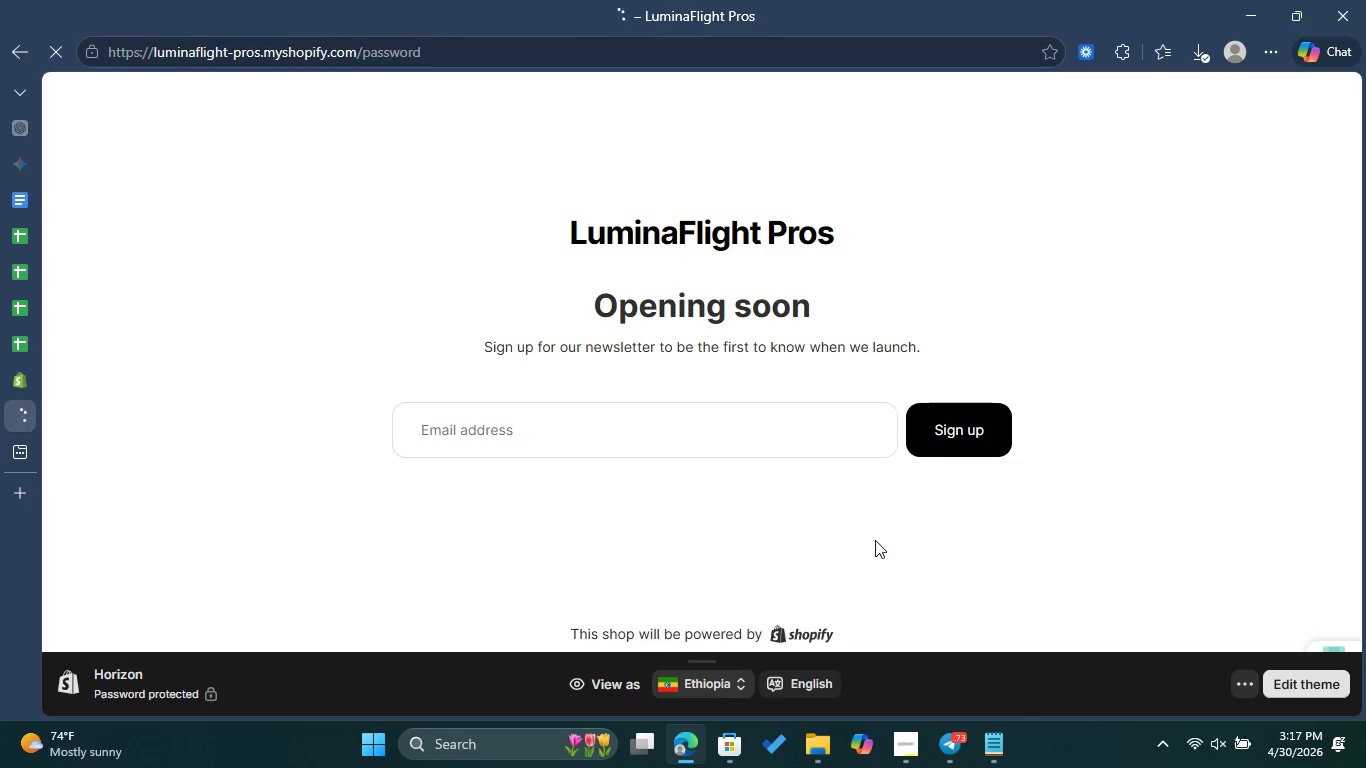 
left_click([1266, 638])
 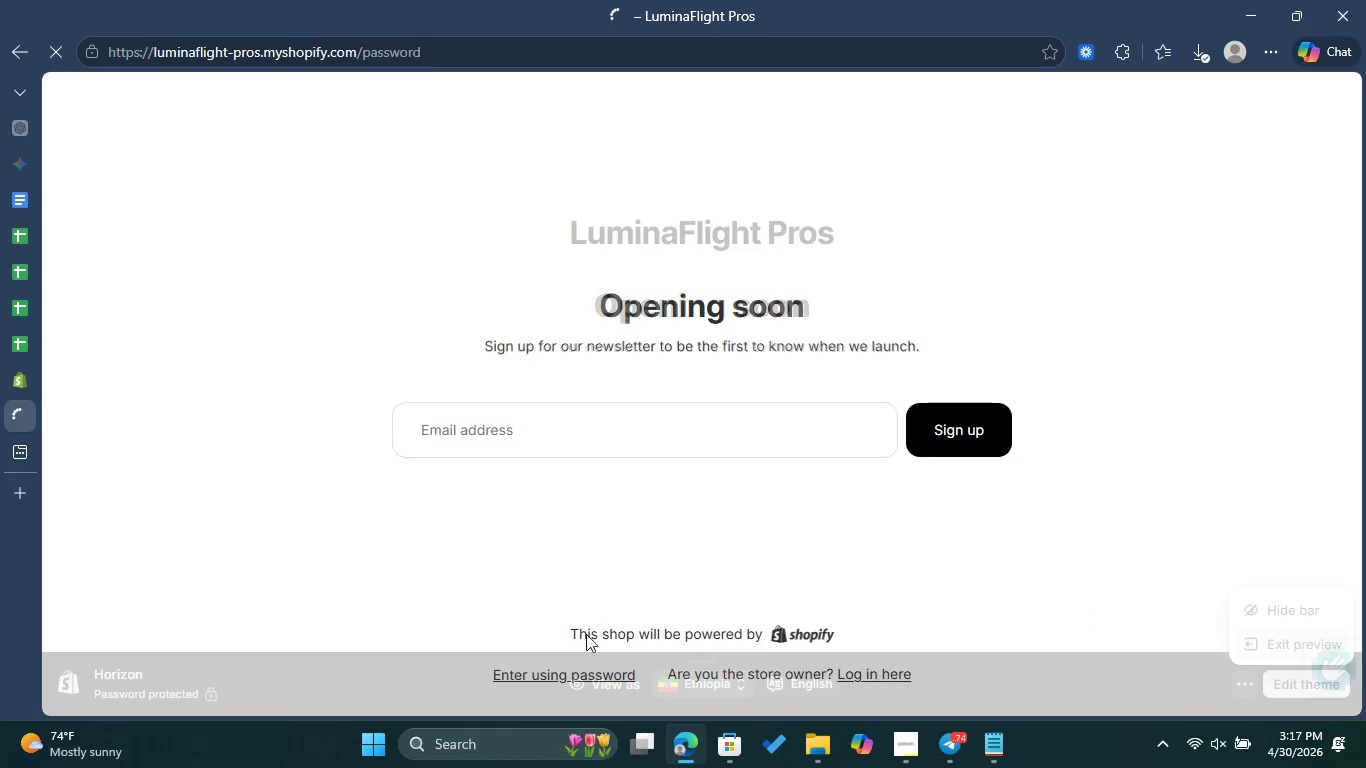 
wait(6.98)
 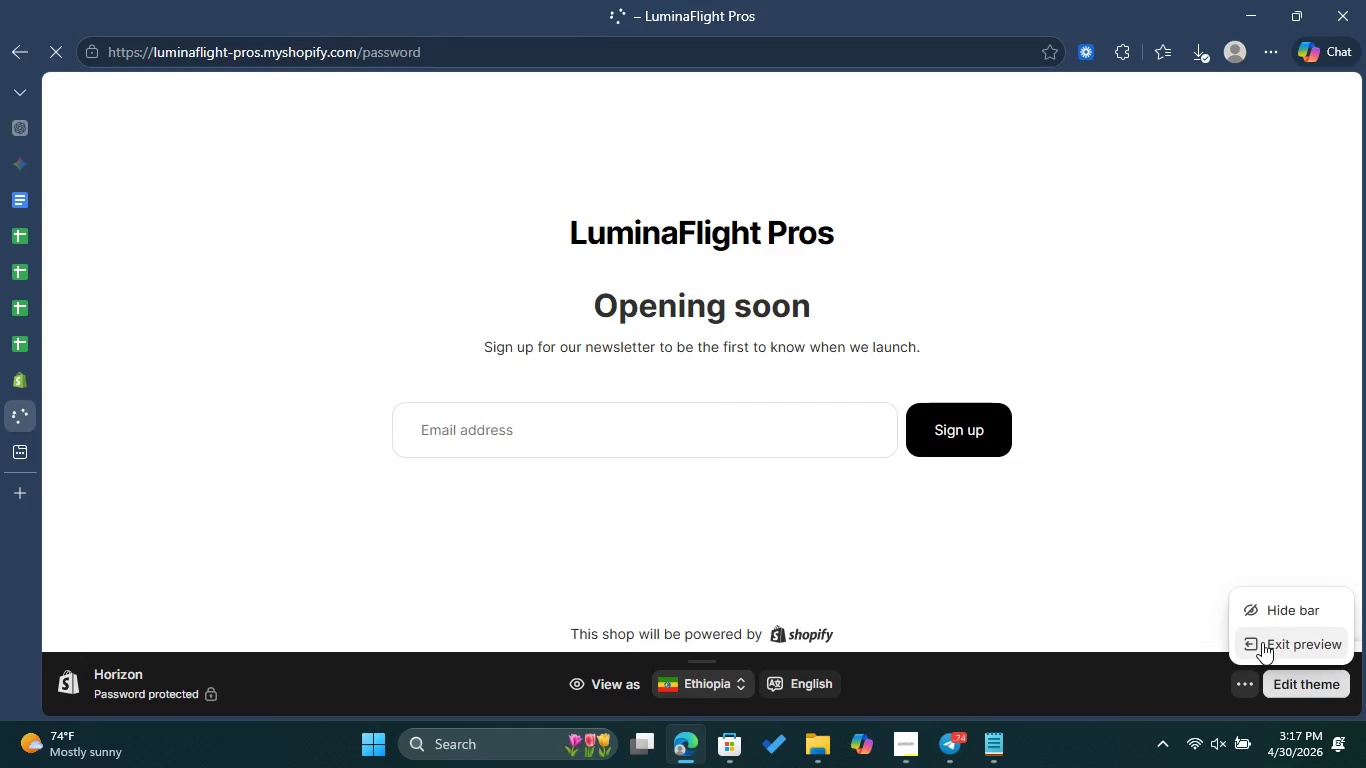 
left_click([600, 676])
 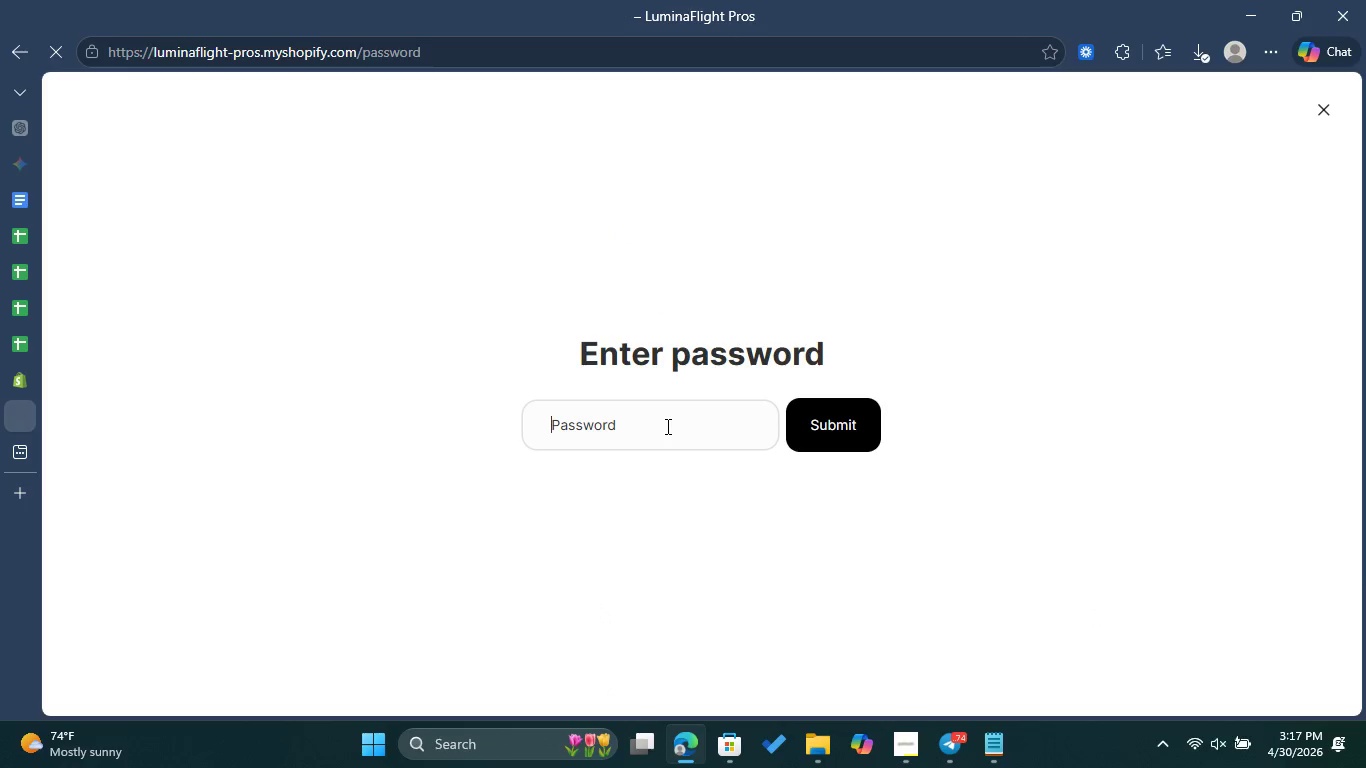 
type([redacted])
 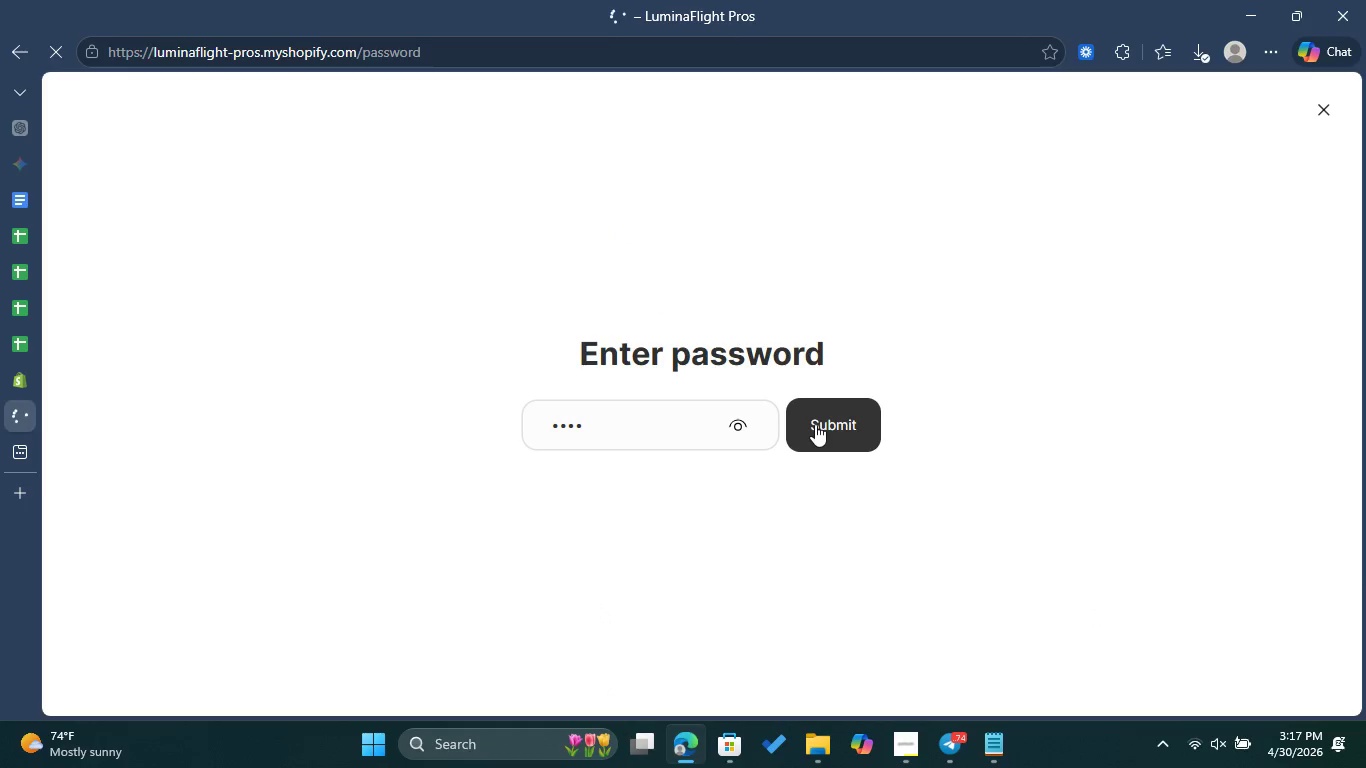 
left_click([815, 424])
 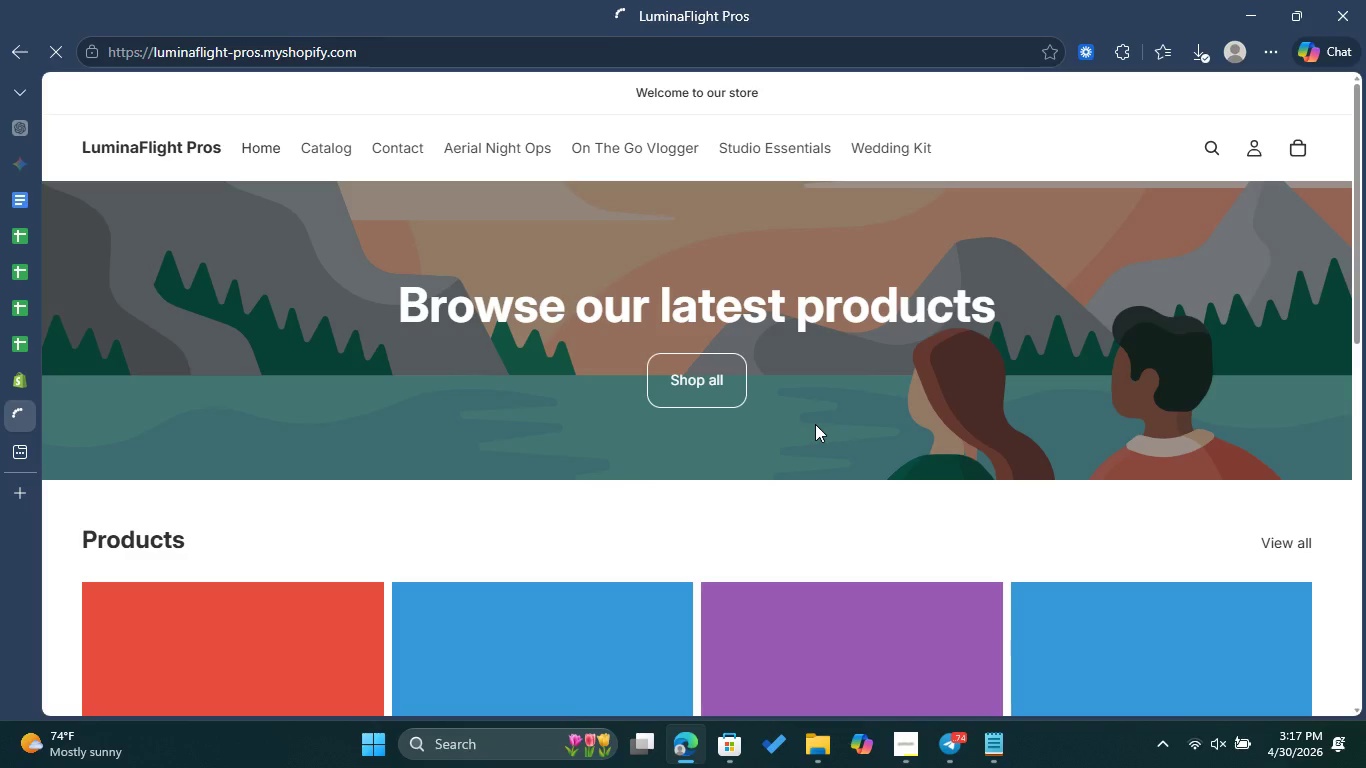 
scroll: coordinate [590, 468], scroll_direction: down, amount: 1.0
 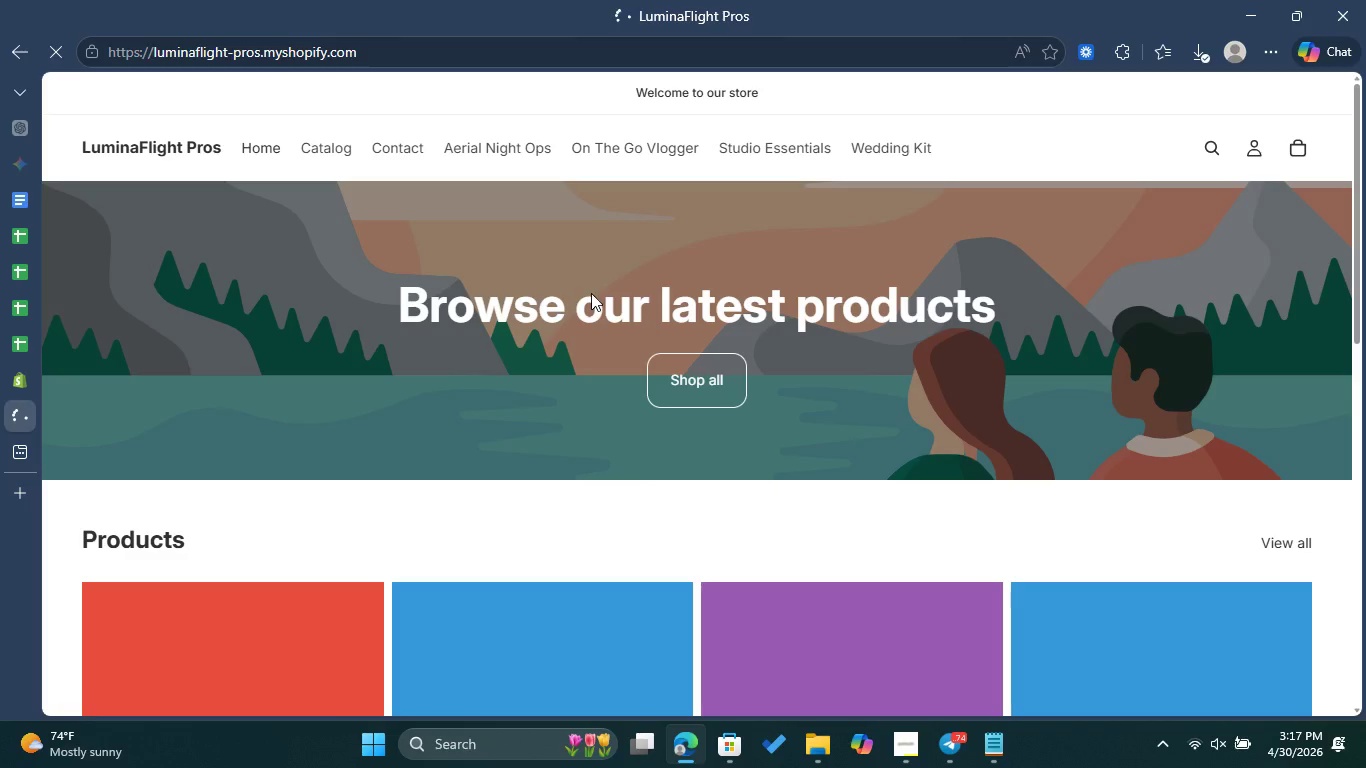 
left_click([501, 146])
 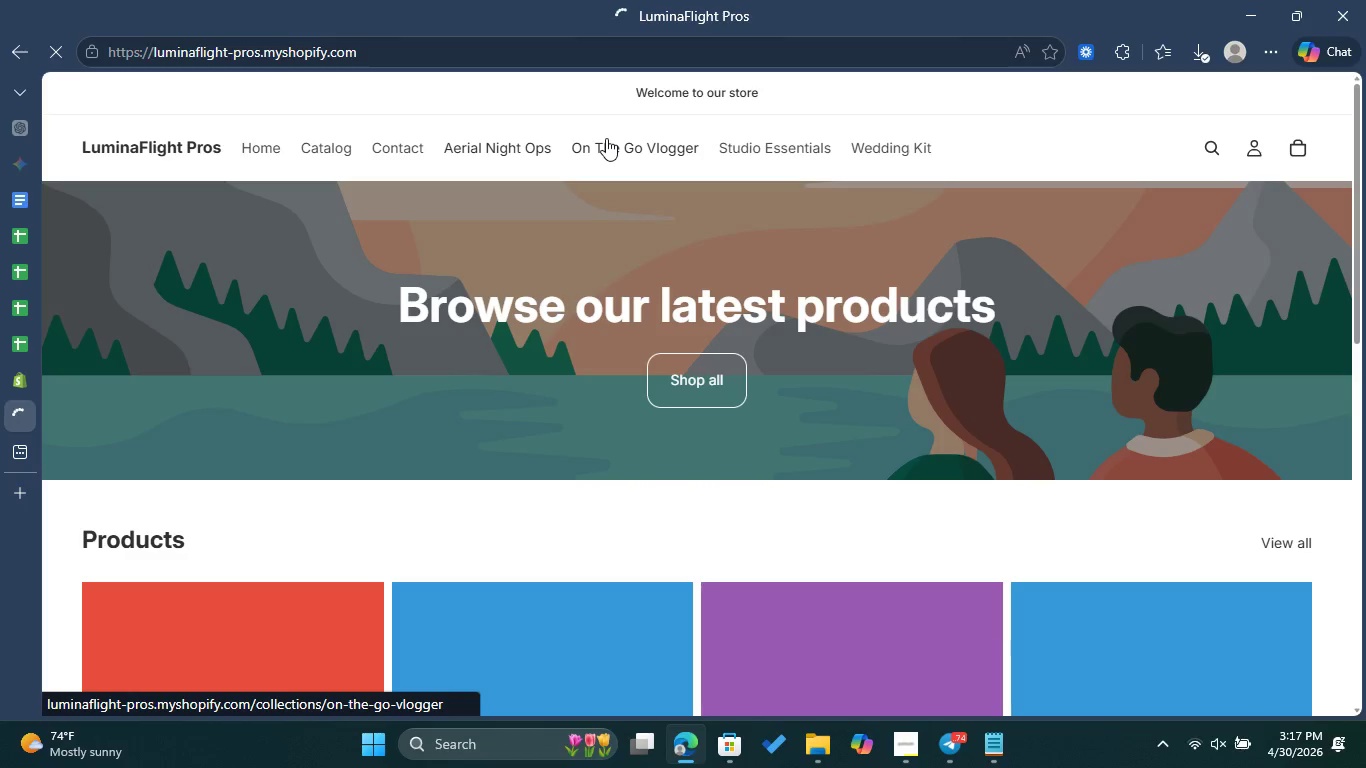 
wait(5.48)
 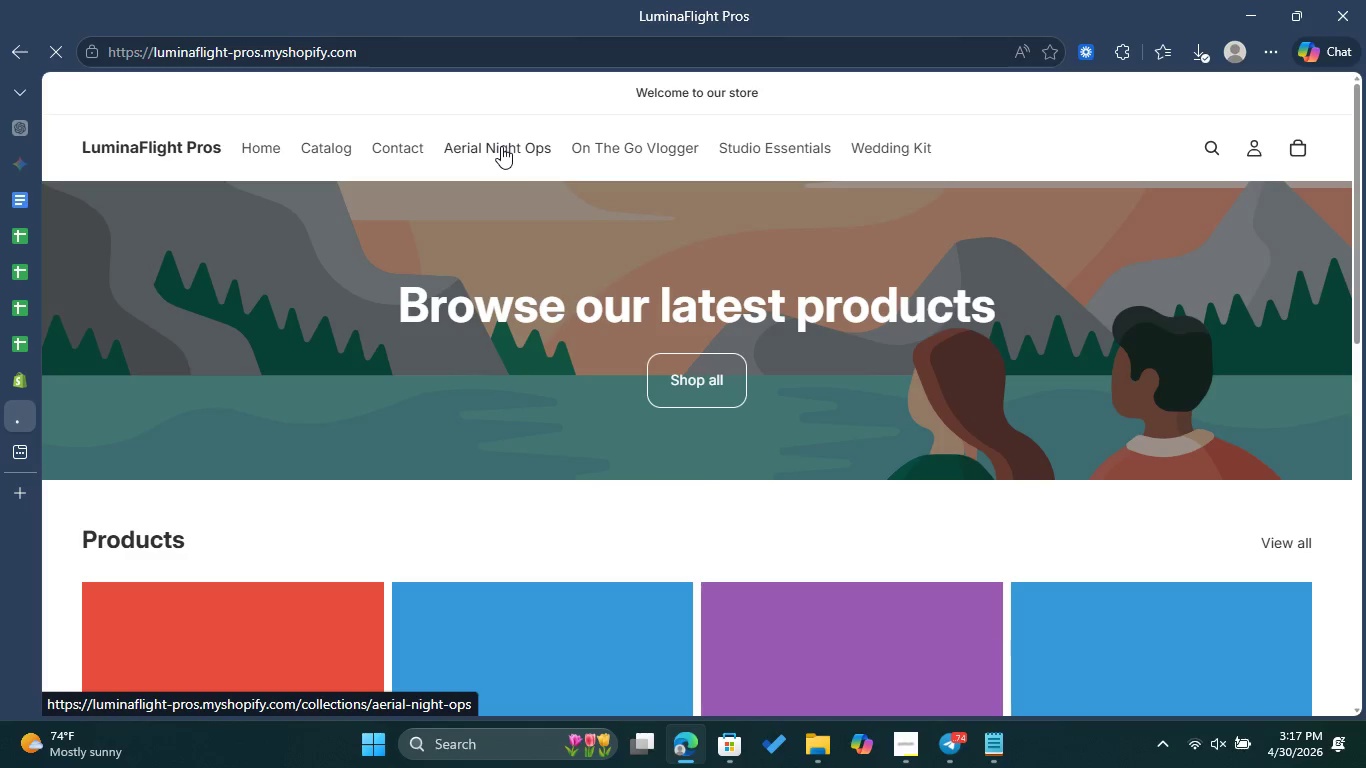 
scroll: coordinate [642, 441], scroll_direction: down, amount: 2.0
 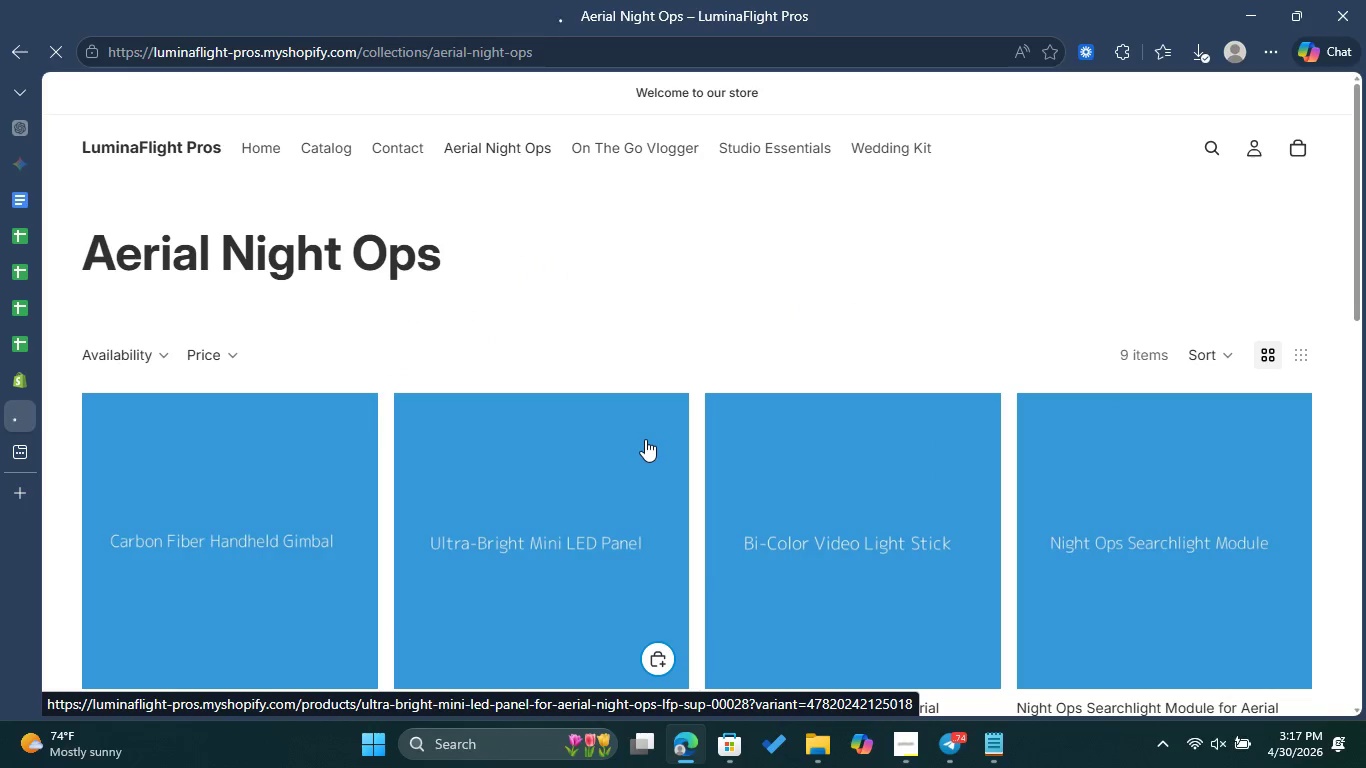 
wait(6.54)
 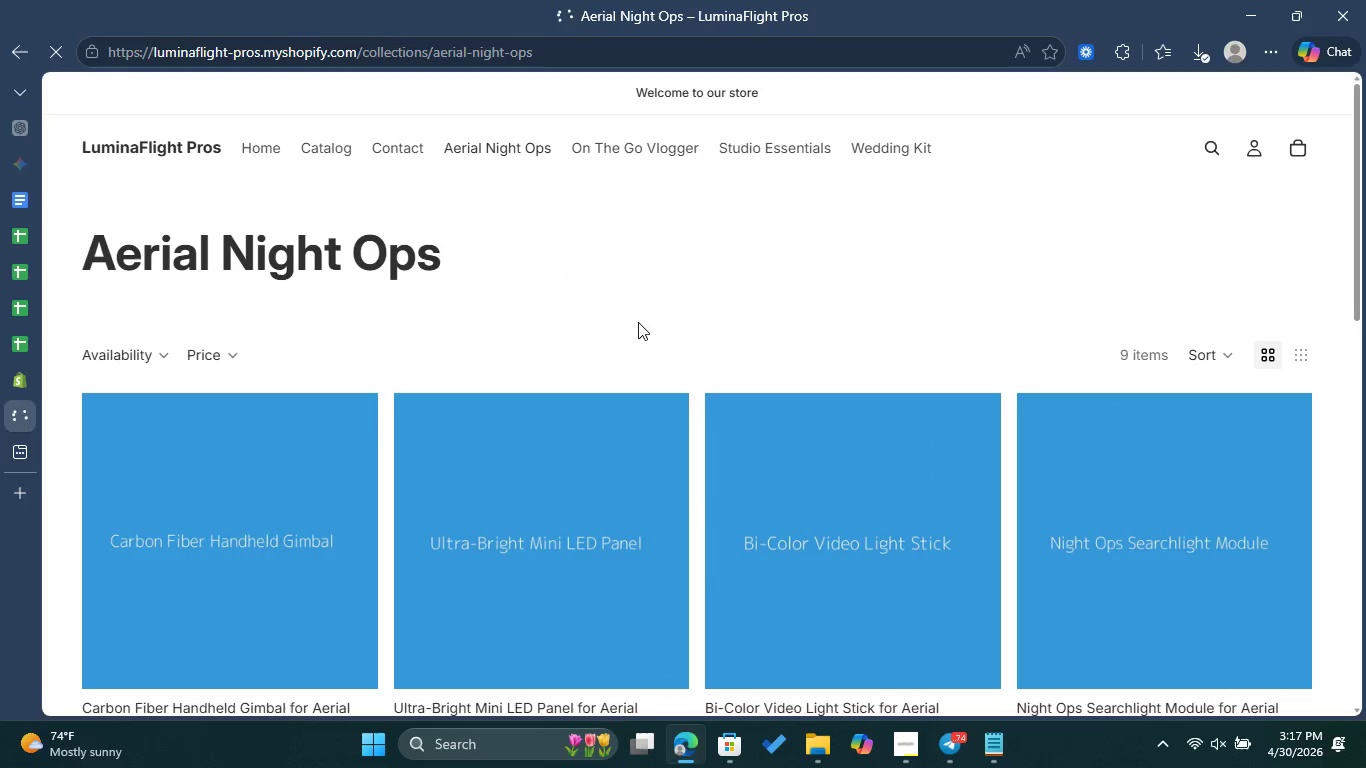 
key(Control+Shift+S)
 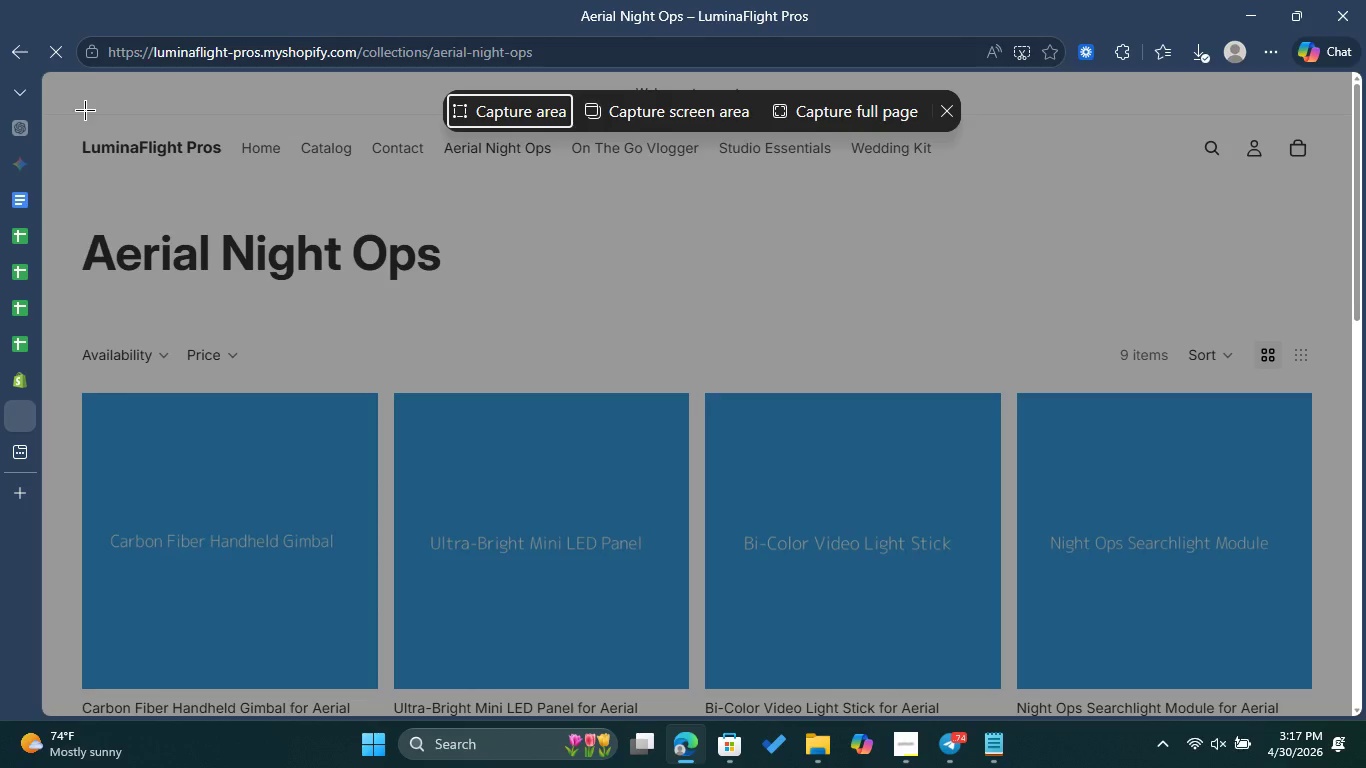 
left_click_drag(start_coordinate=[68, 85], to_coordinate=[1350, 686])
 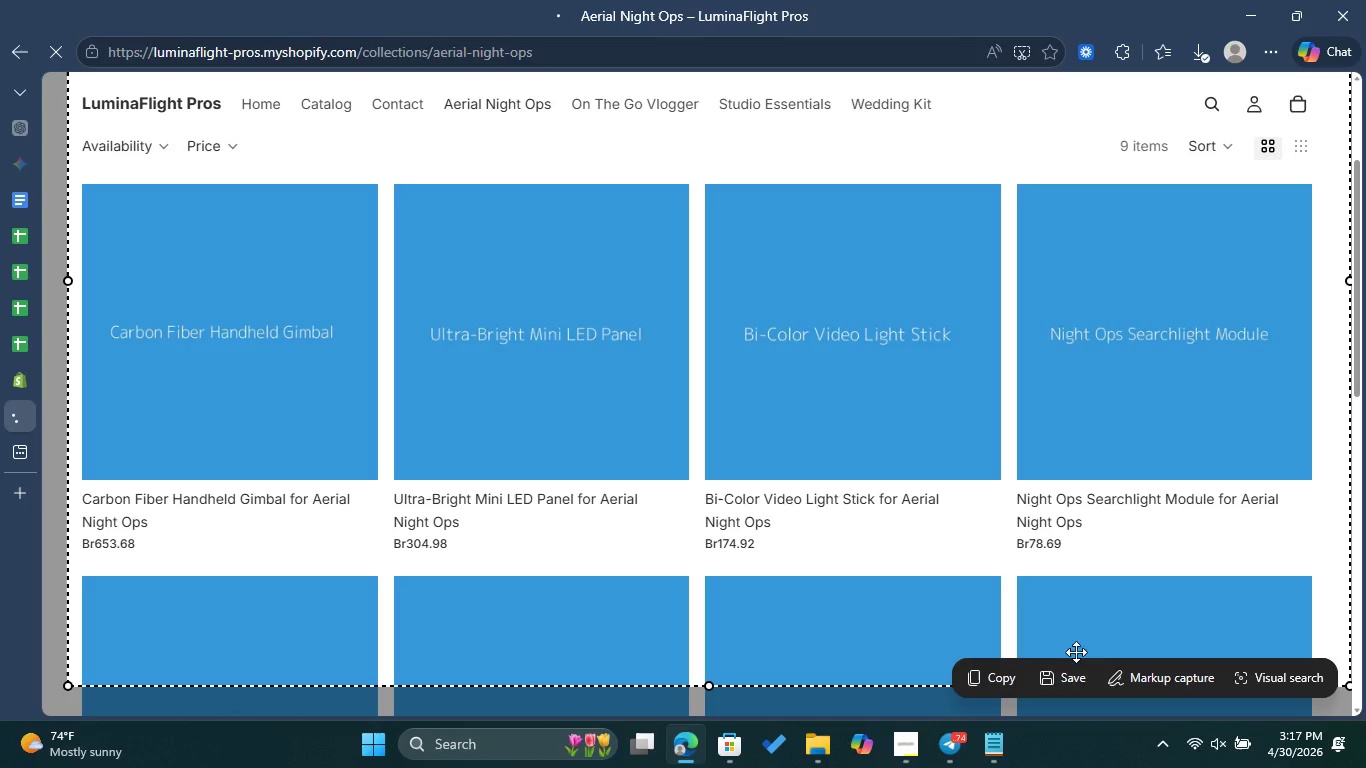 
left_click([1071, 678])
 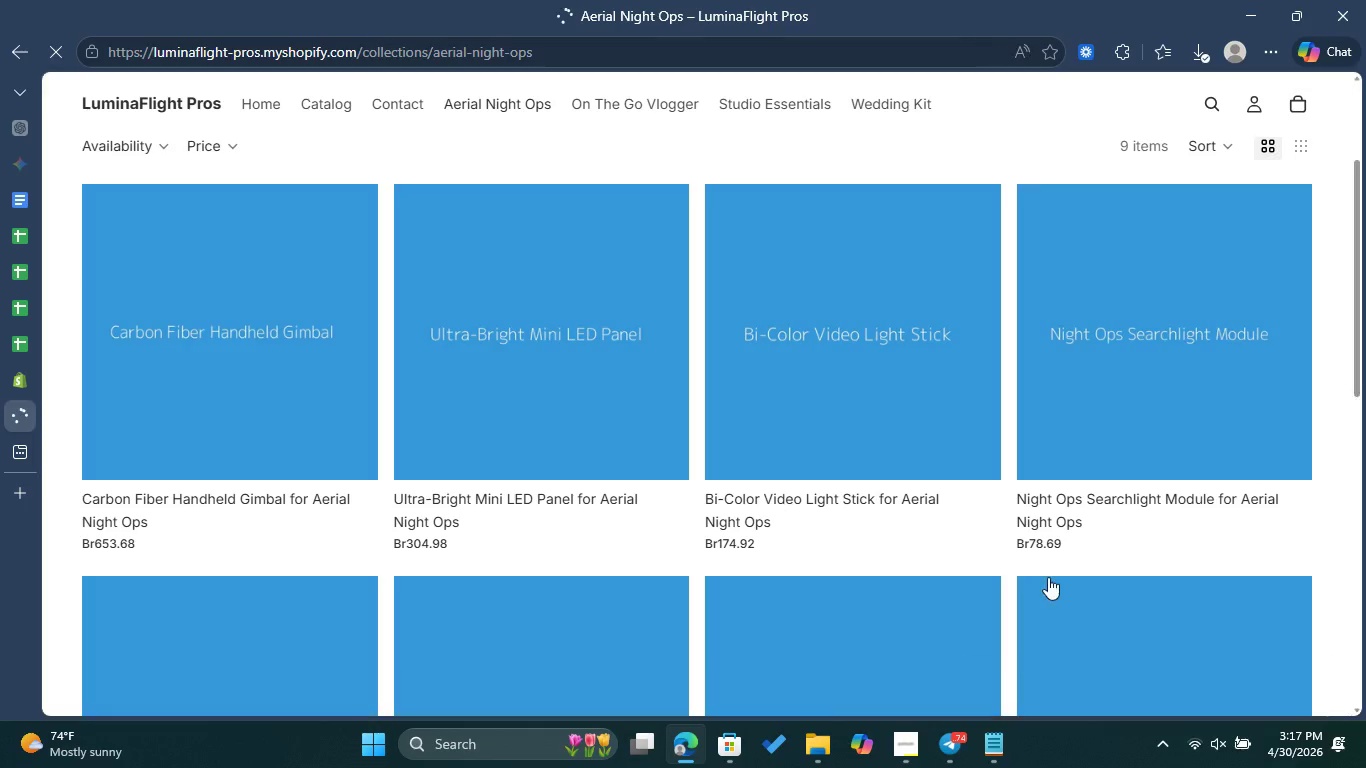 
scroll: coordinate [1020, 571], scroll_direction: up, amount: 5.0
 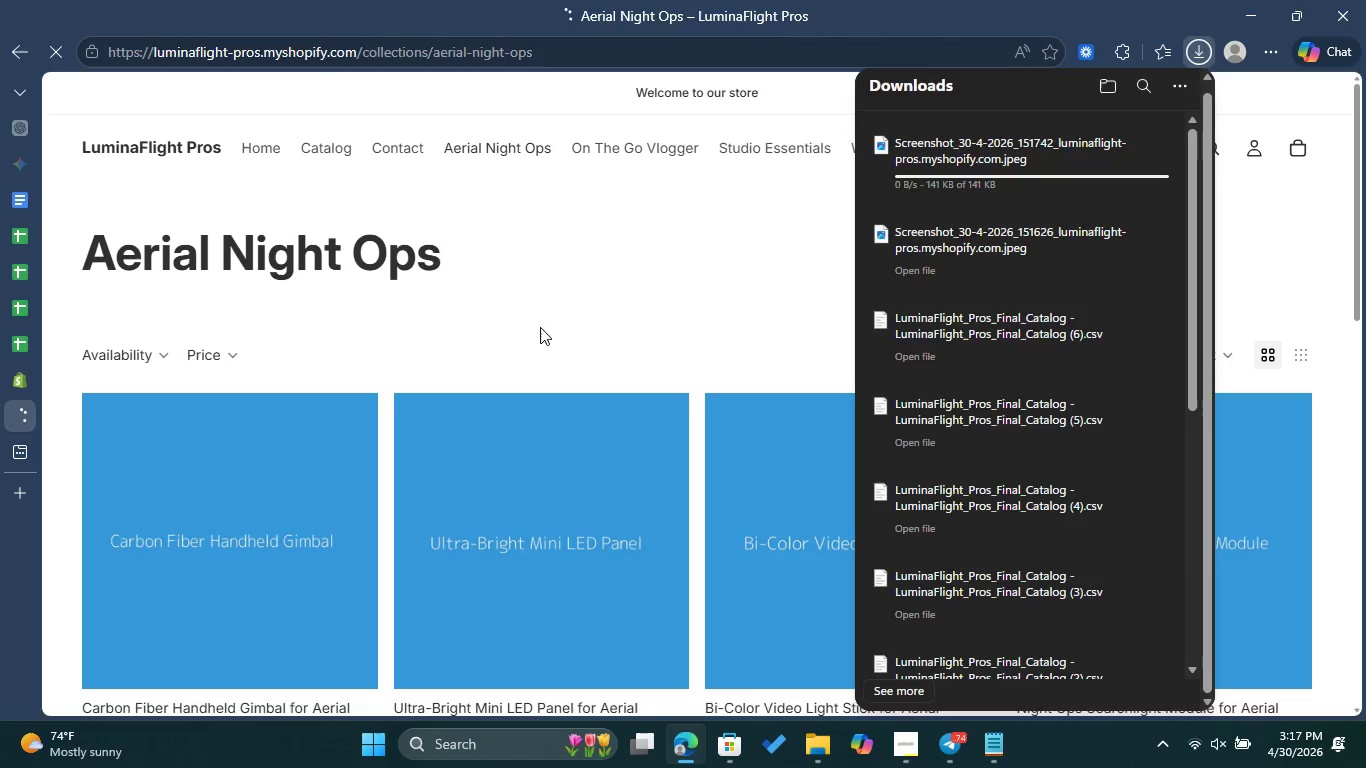 
left_click([527, 315])
 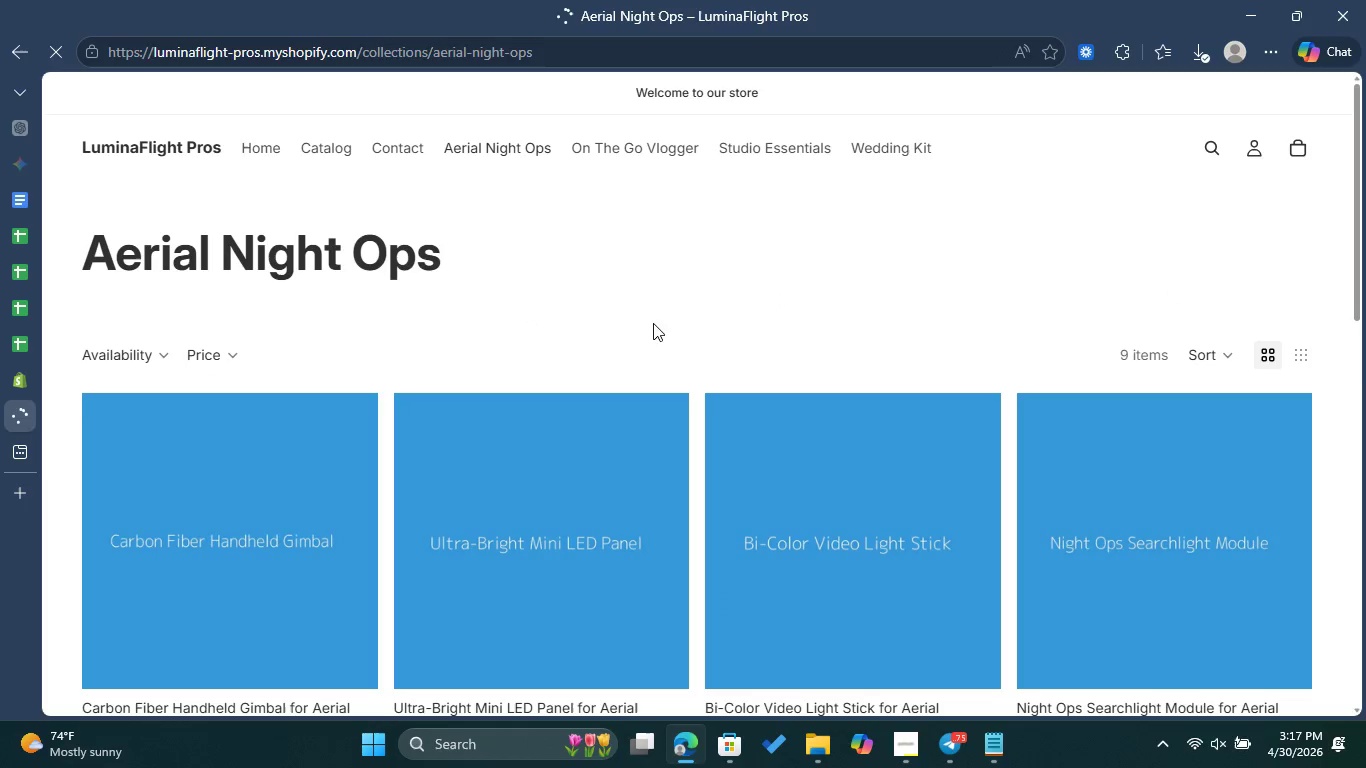 
scroll: coordinate [741, 330], scroll_direction: down, amount: 1.0
 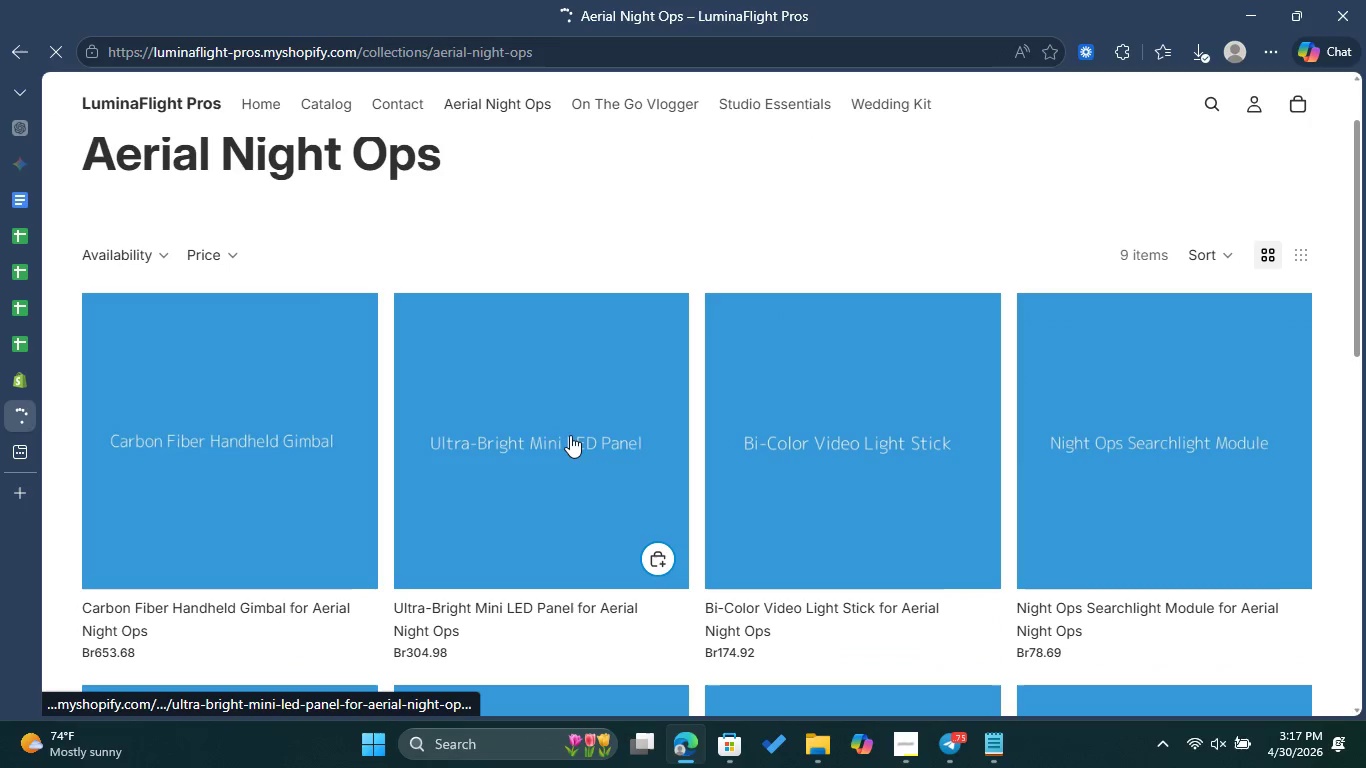 
left_click([570, 435])
 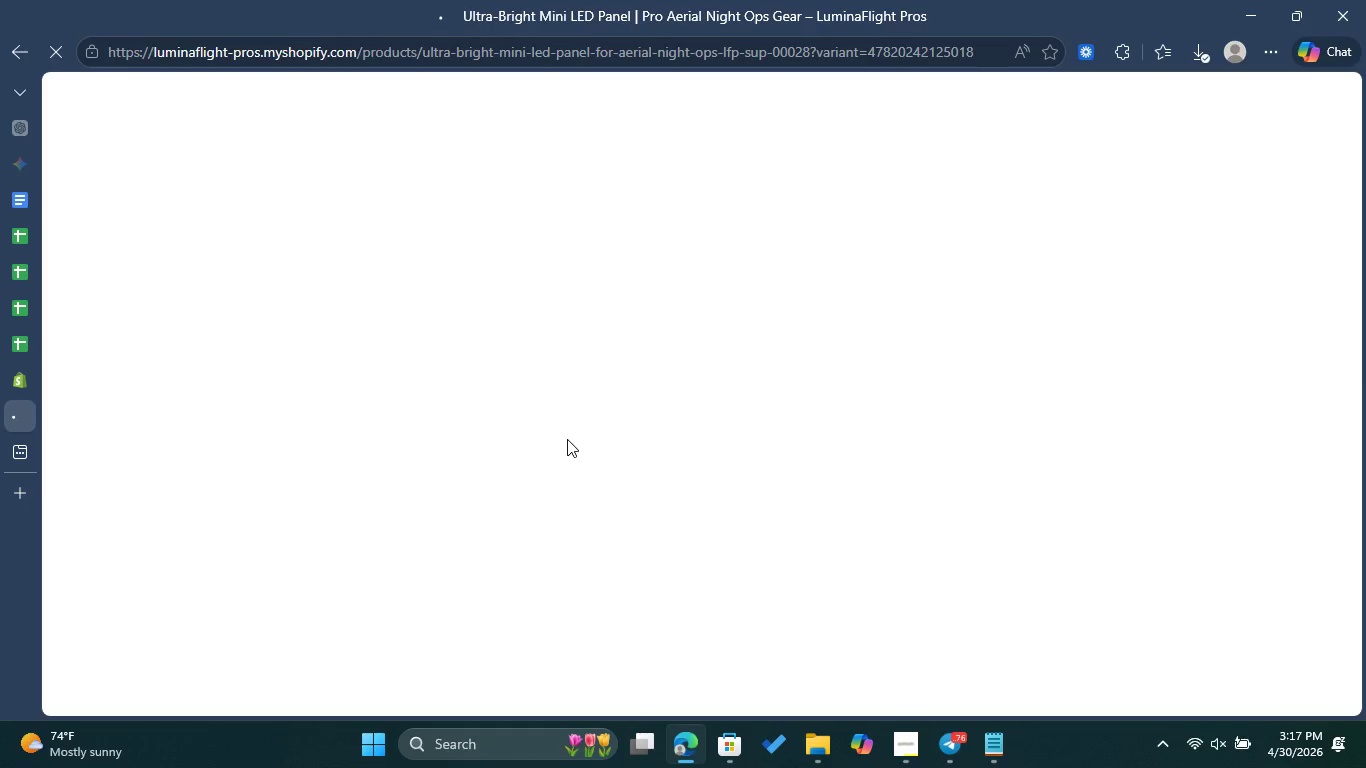 
wait(15.22)
 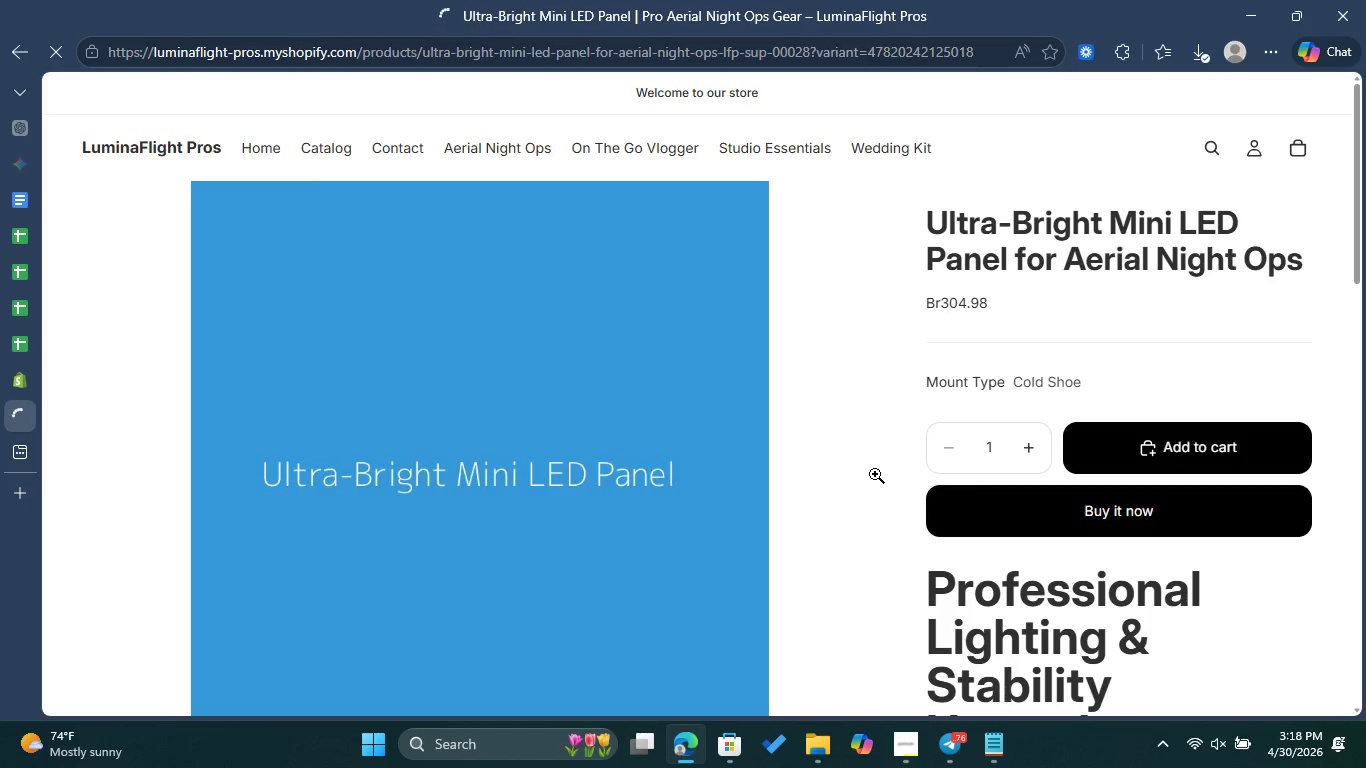 
key(Control+Shift+S)
 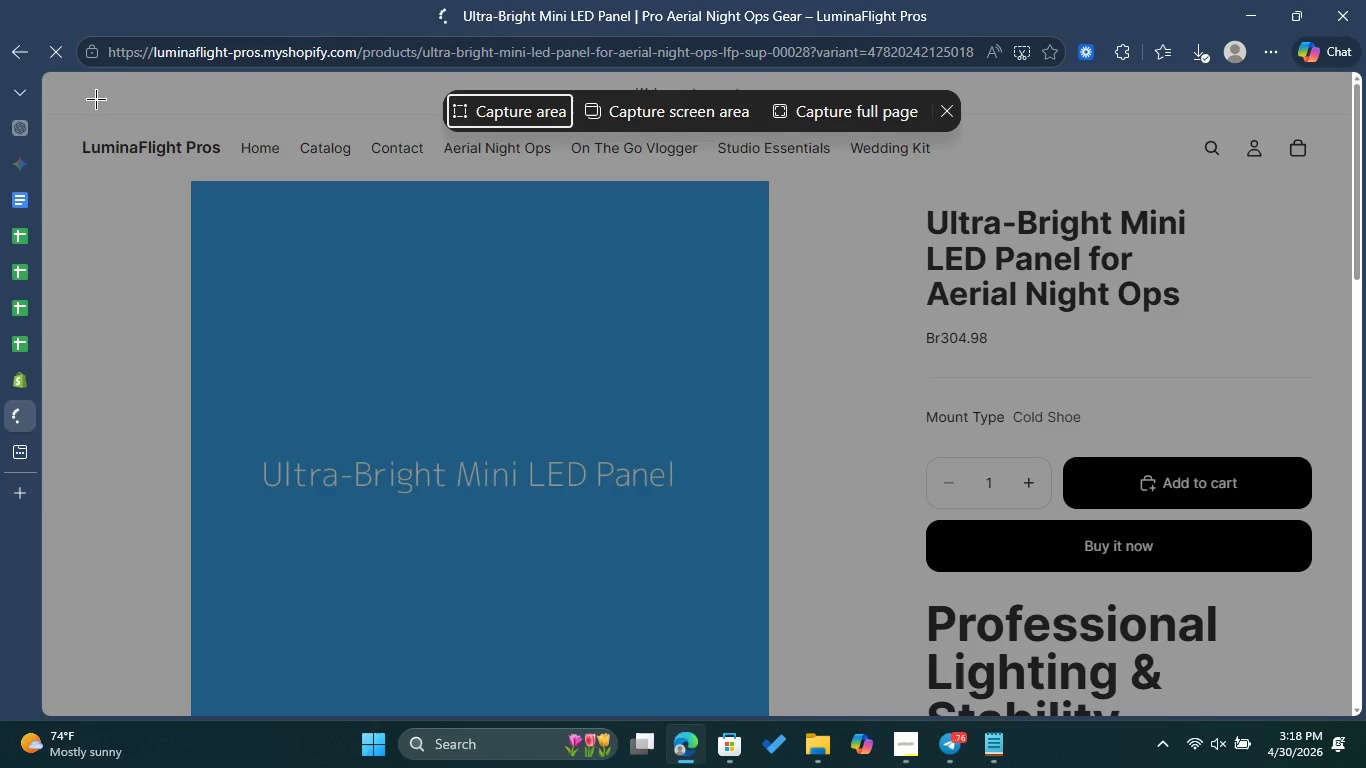 
left_click_drag(start_coordinate=[86, 99], to_coordinate=[1362, 642])
 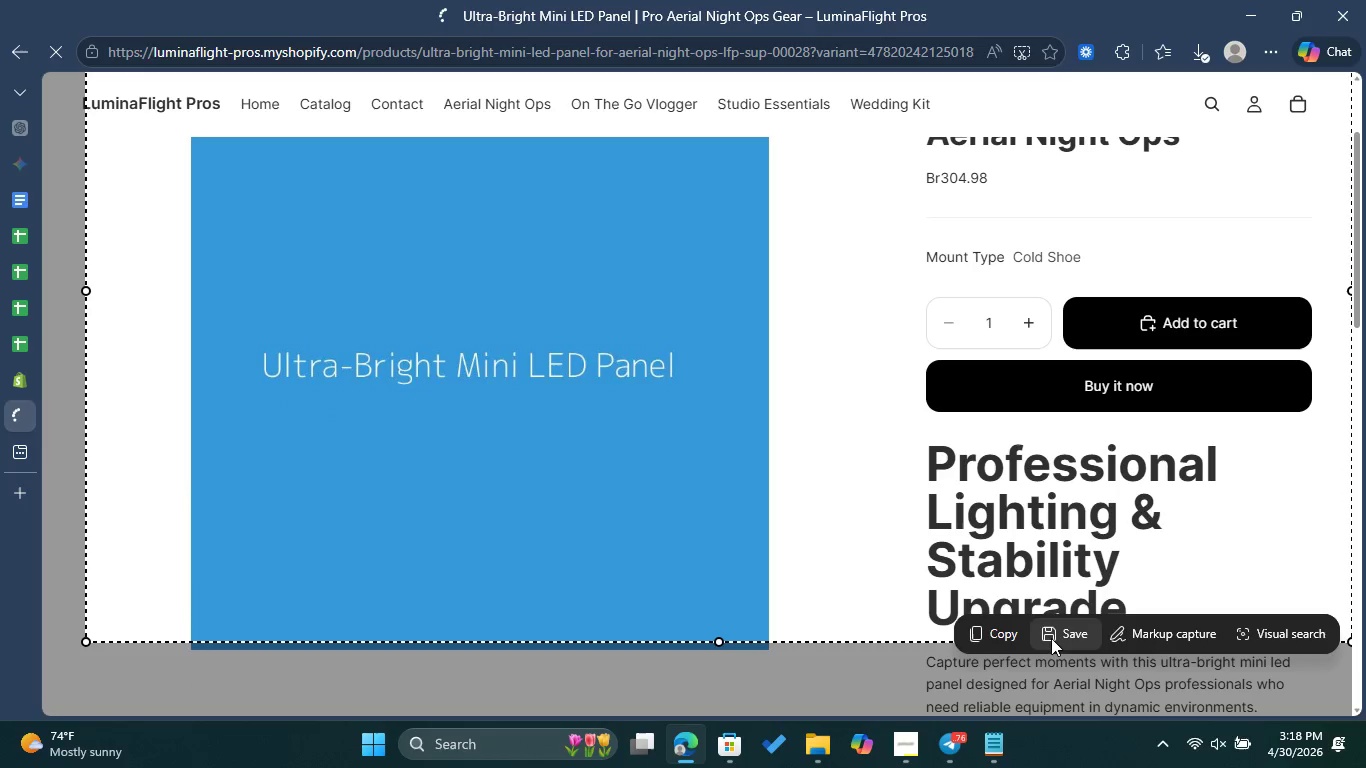 
left_click([1051, 638])
 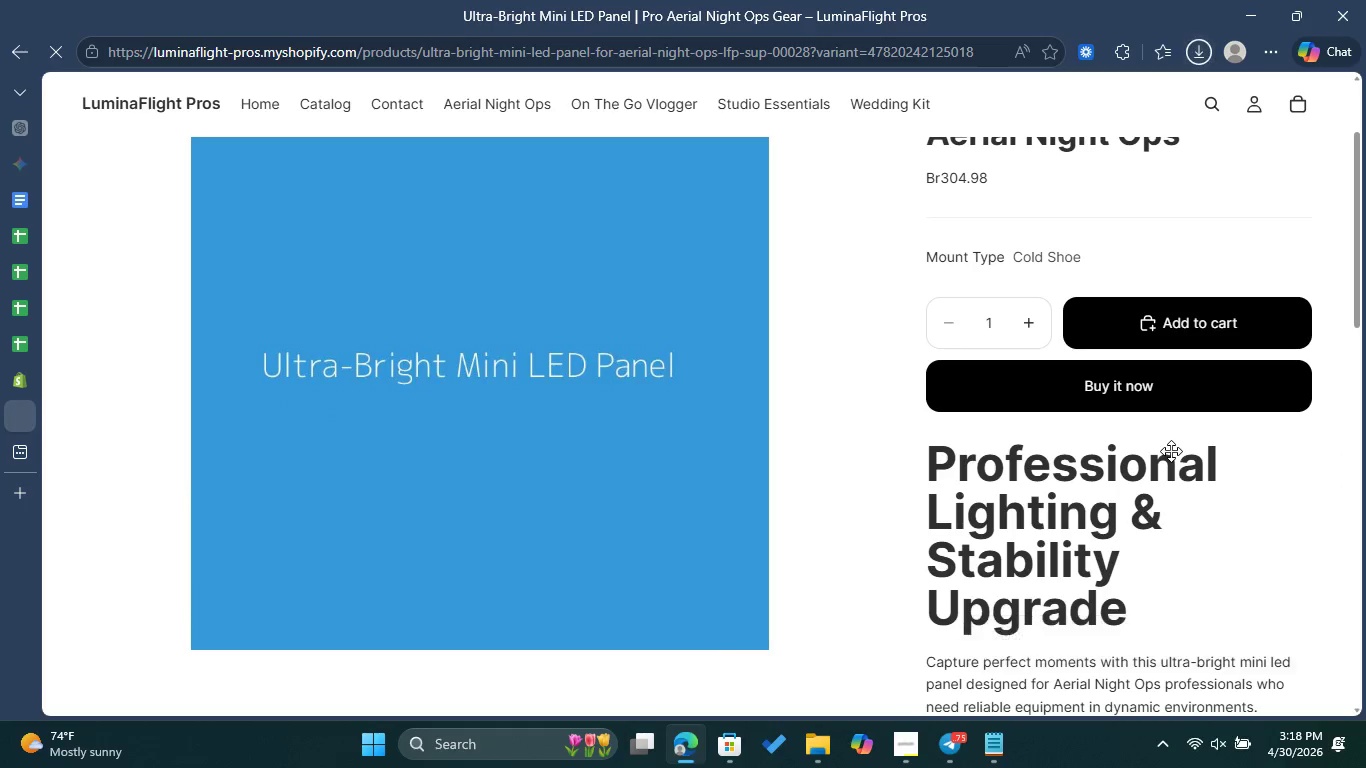 
scroll: coordinate [1164, 478], scroll_direction: down, amount: 7.0
 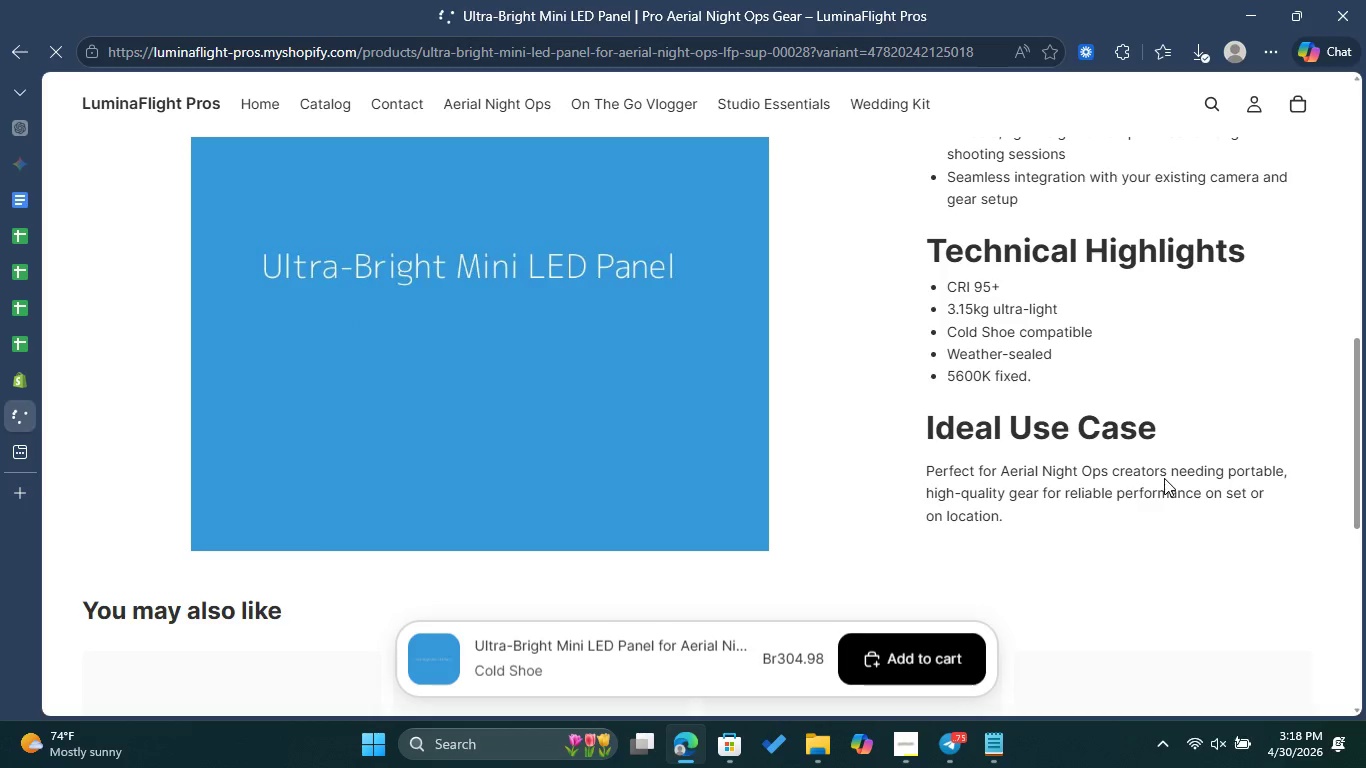 
scroll: coordinate [1164, 478], scroll_direction: up, amount: 1.0
 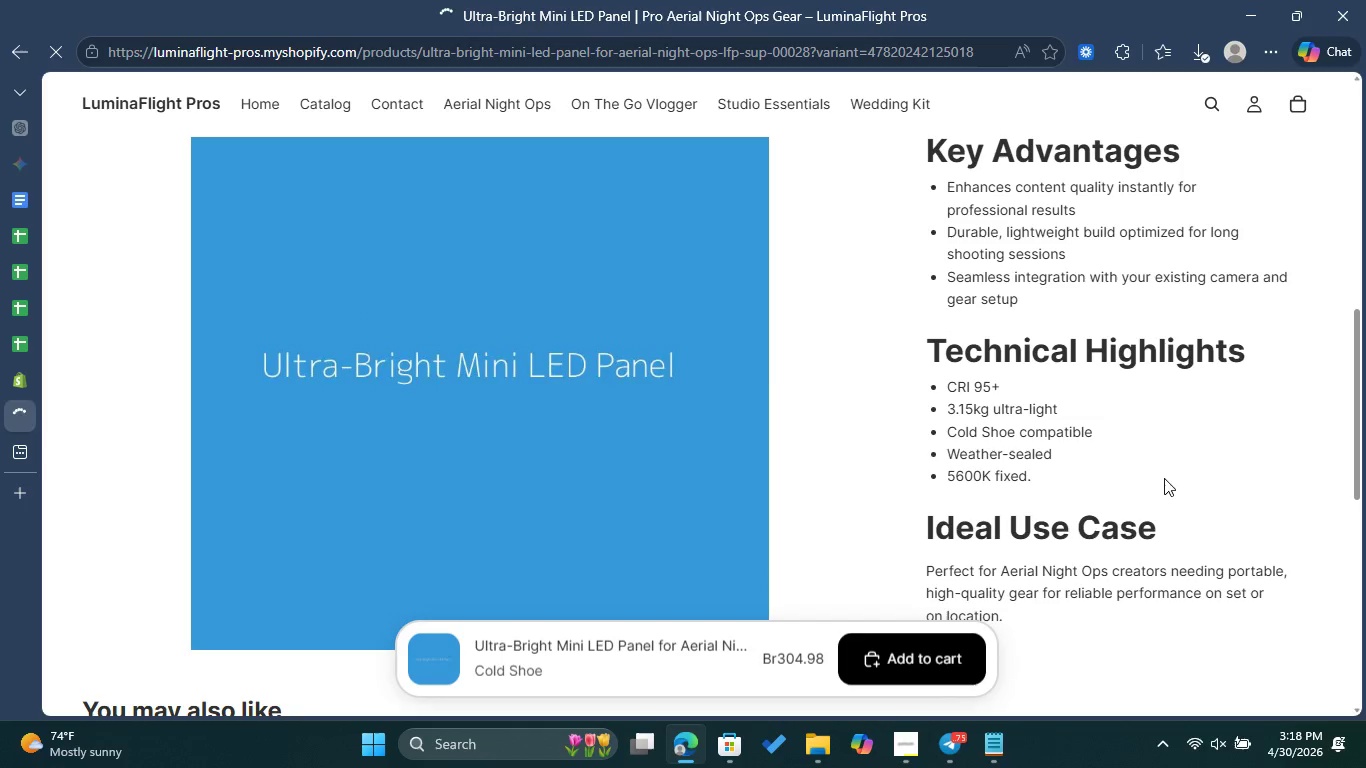 
scroll: coordinate [1164, 478], scroll_direction: down, amount: 1.0
 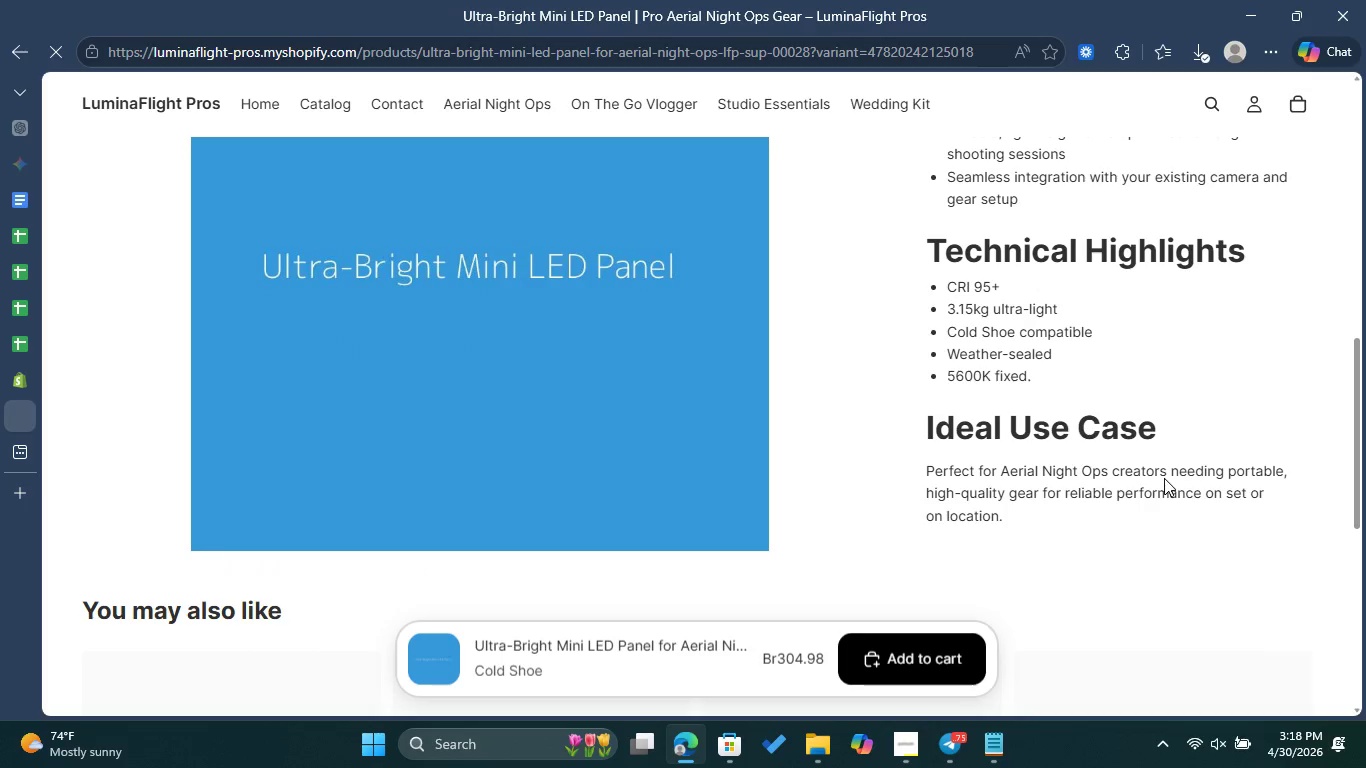 
scroll: coordinate [1164, 478], scroll_direction: up, amount: 1.0
 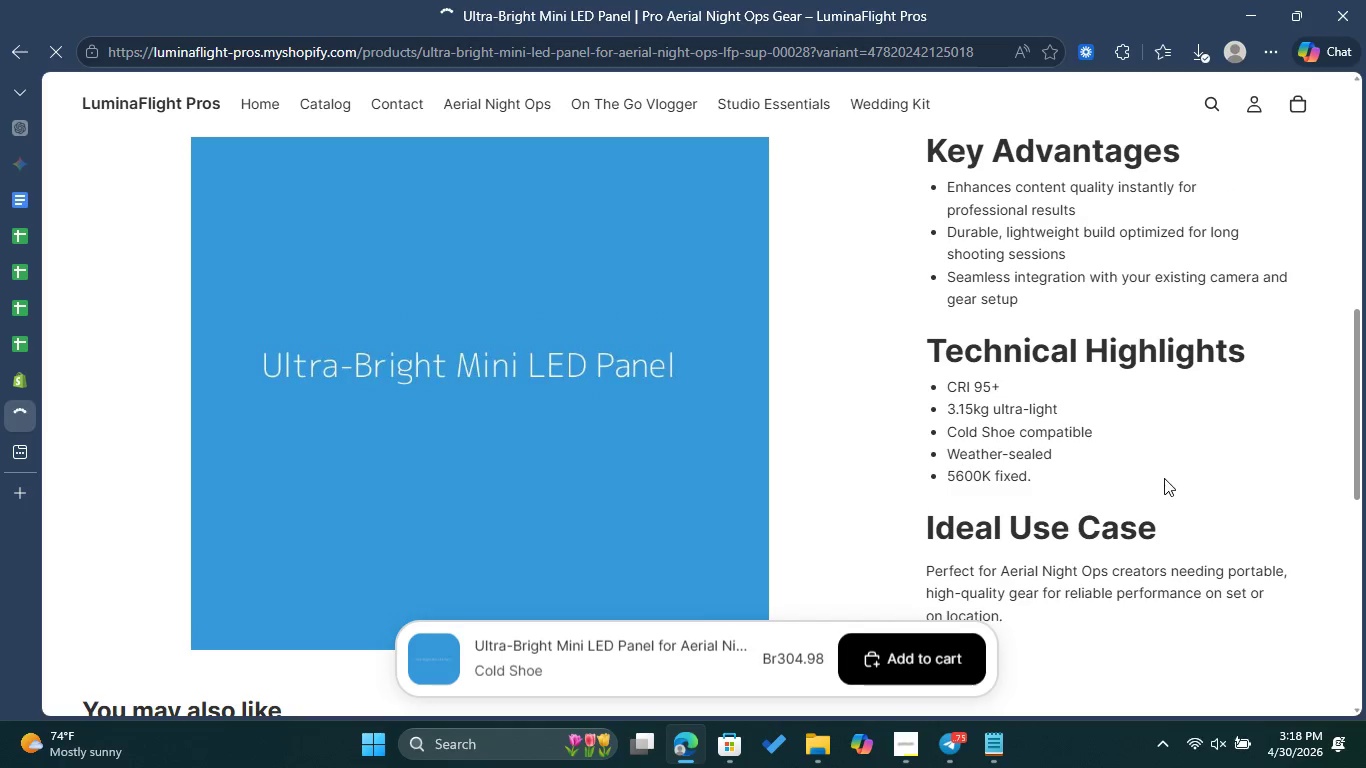 
key(Control+Shift+S)
 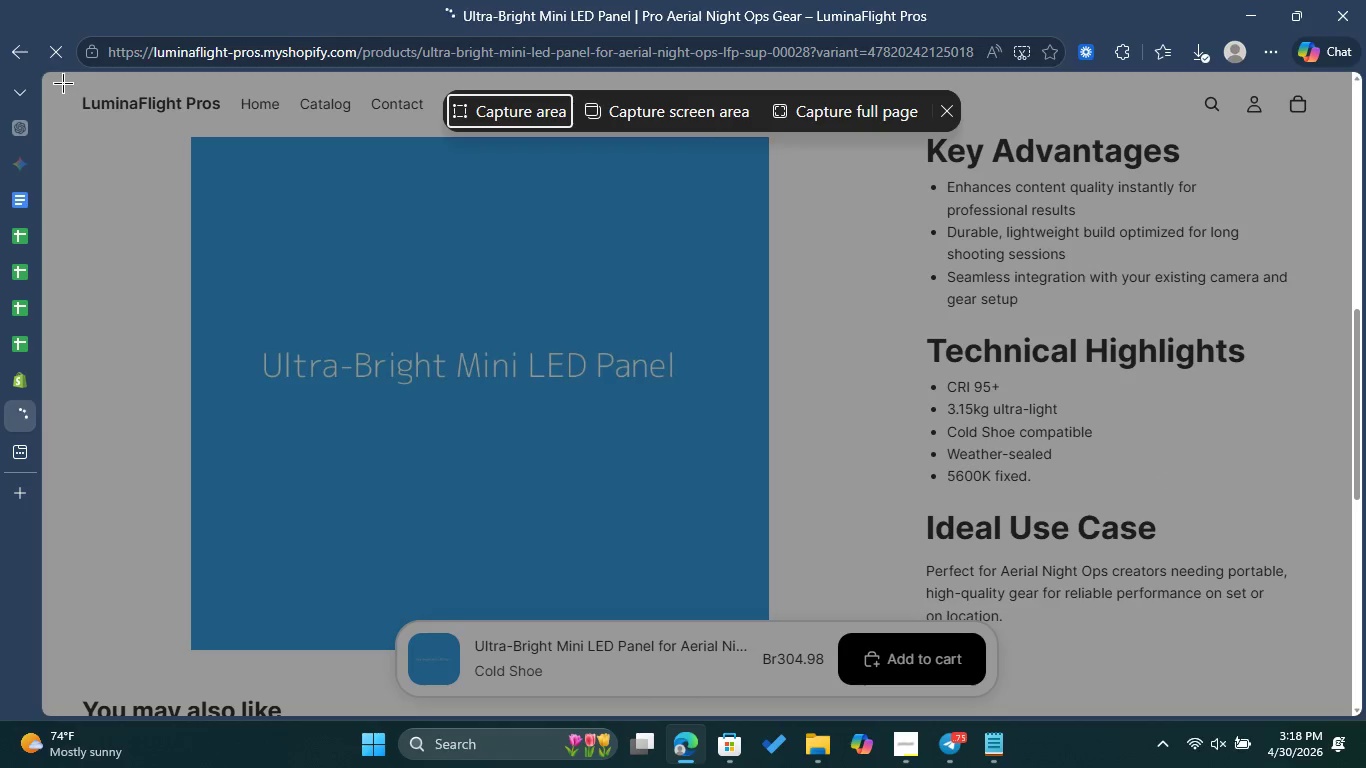 
left_click_drag(start_coordinate=[61, 79], to_coordinate=[1364, 705])
 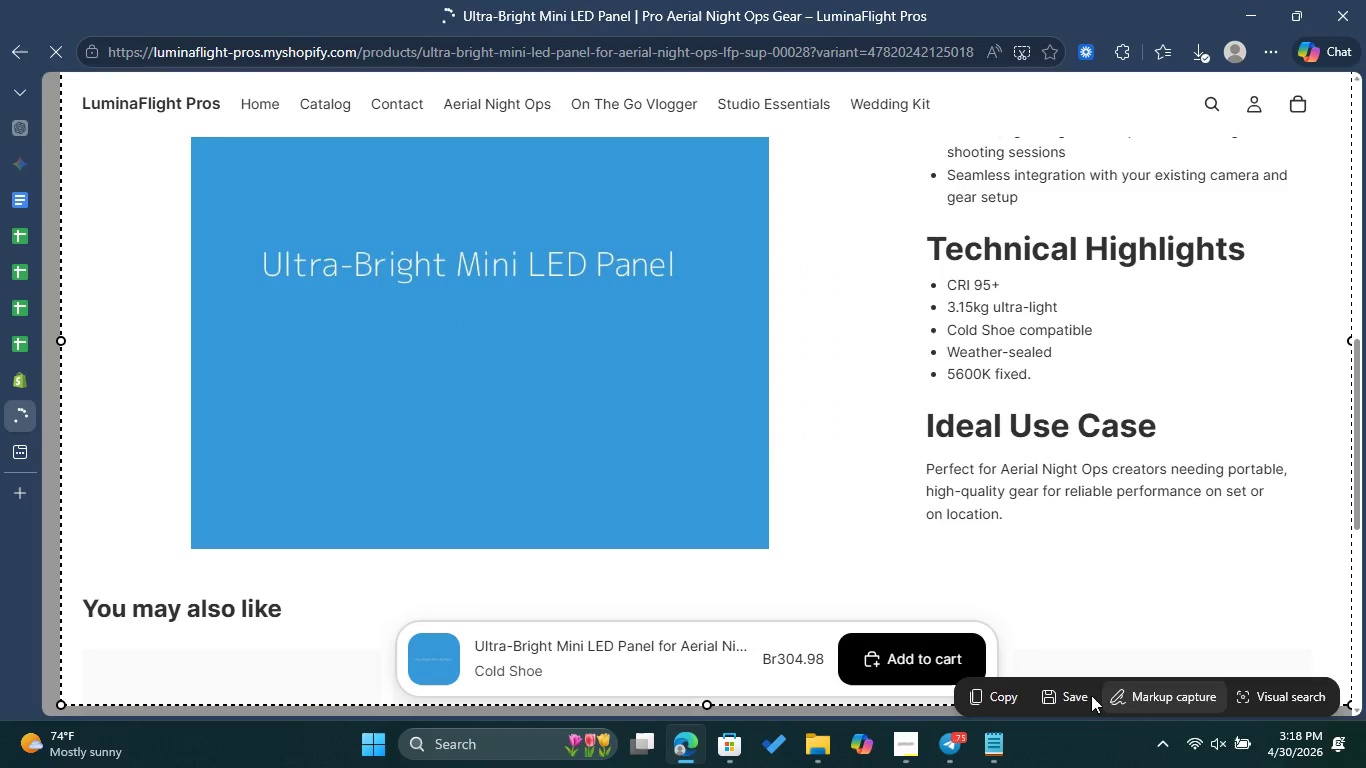 
left_click([1087, 696])
 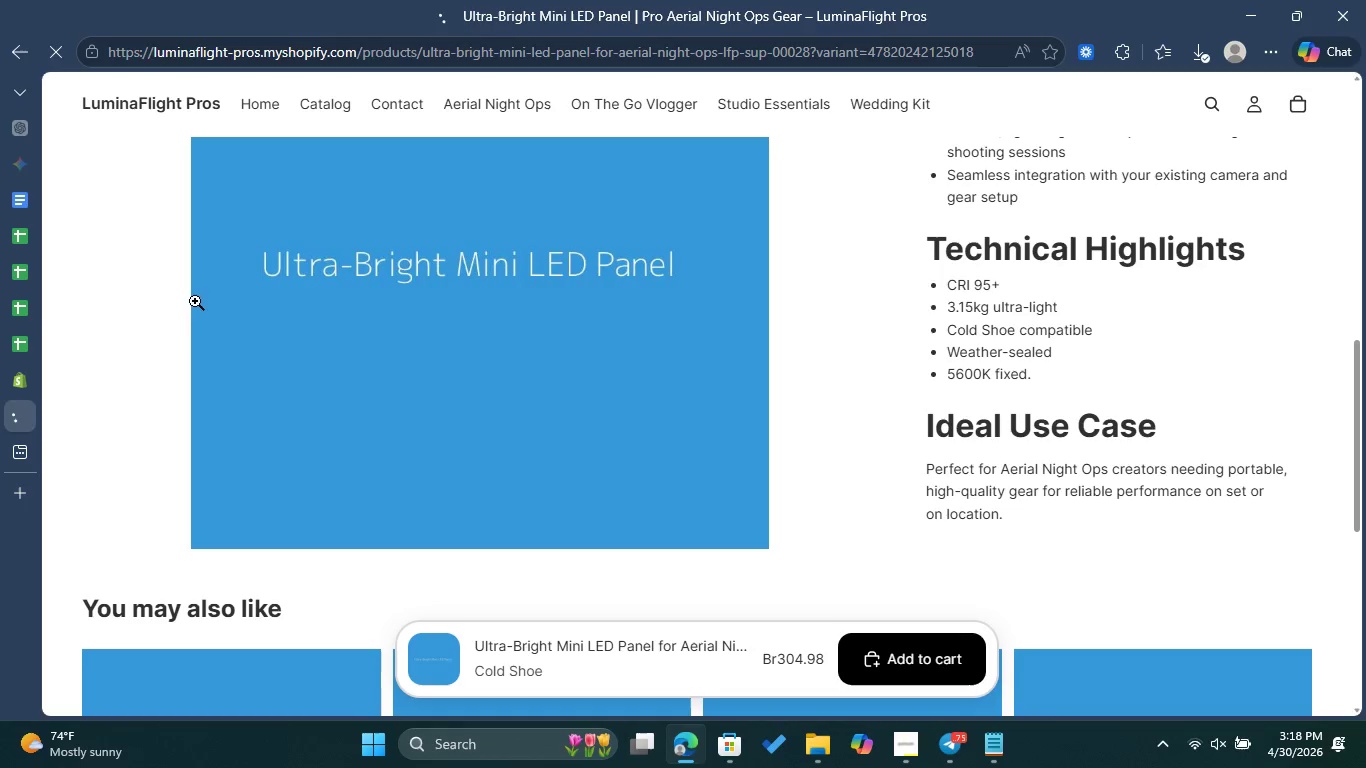 
left_click([24, 385])
 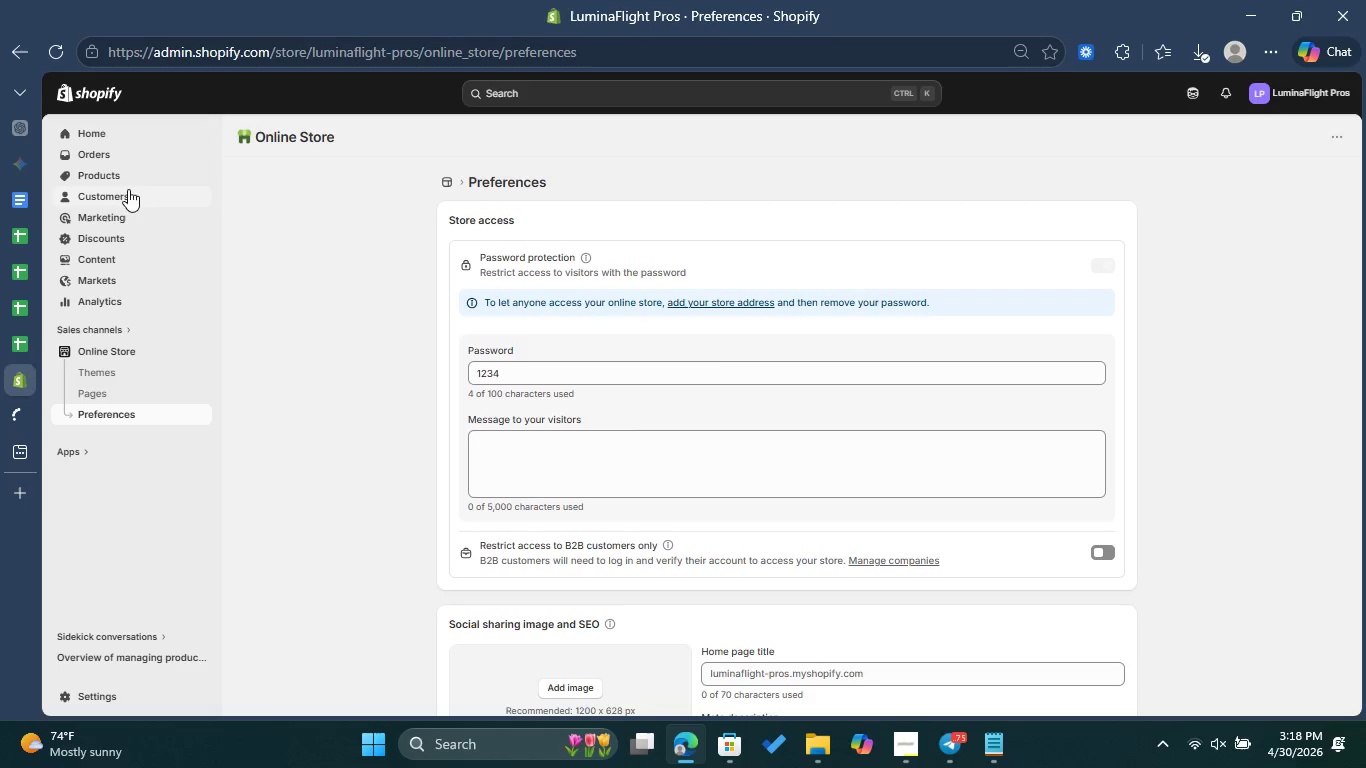 
left_click([116, 176])
 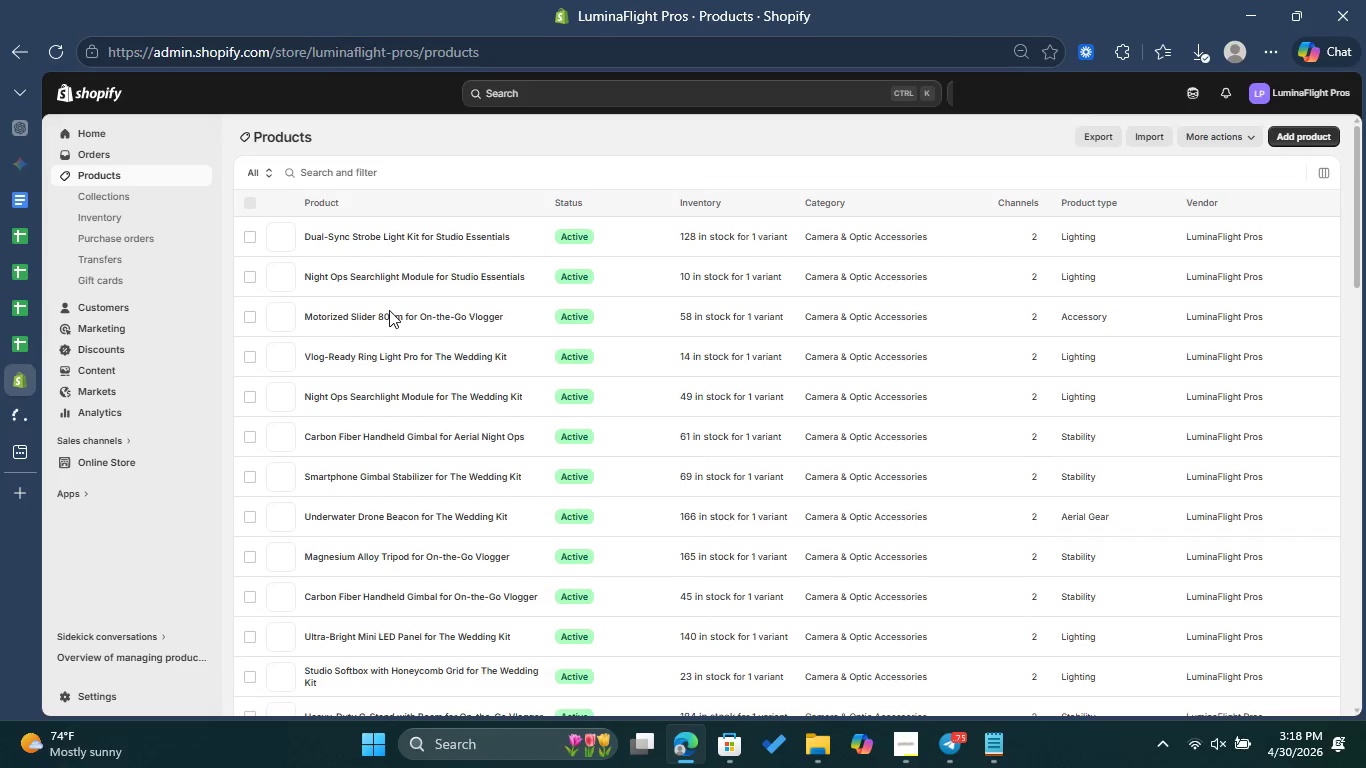 
wait(5.42)
 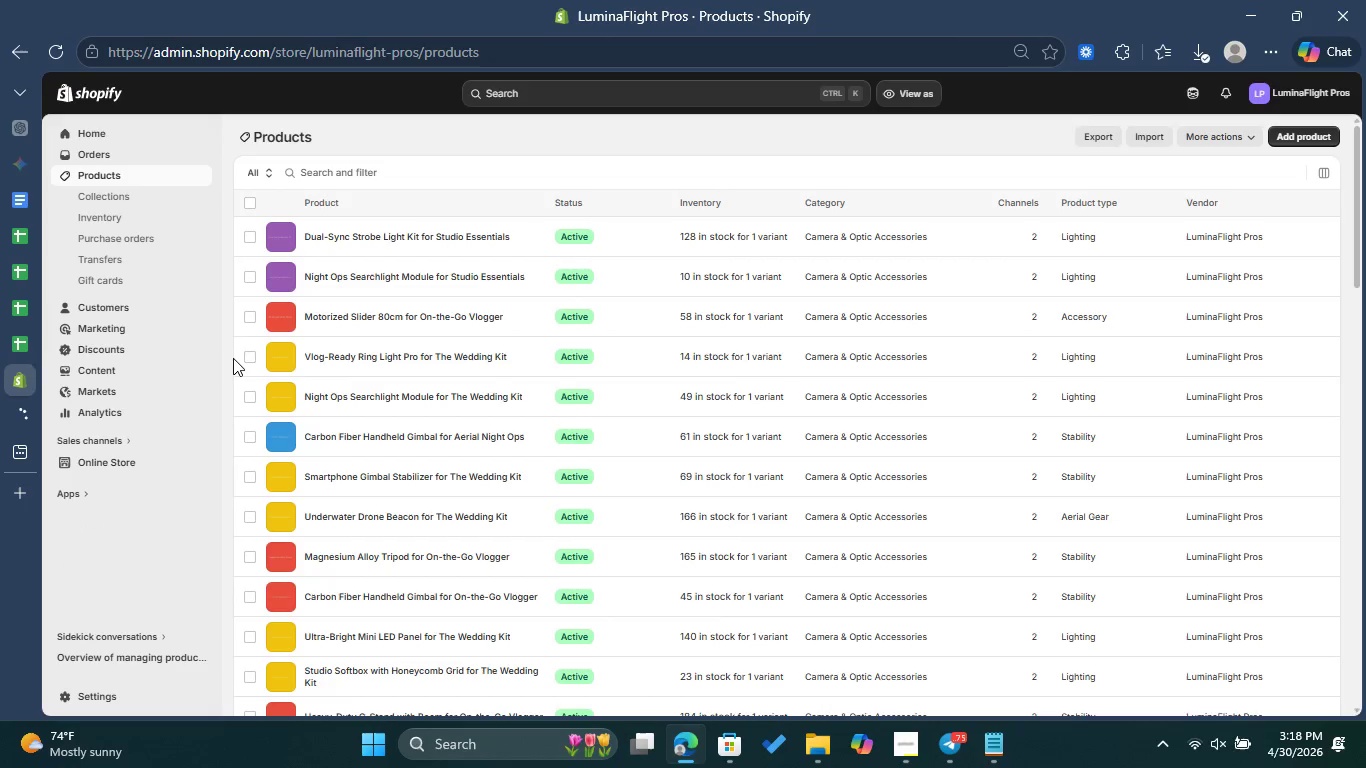 
key(Control+Shift+S)
 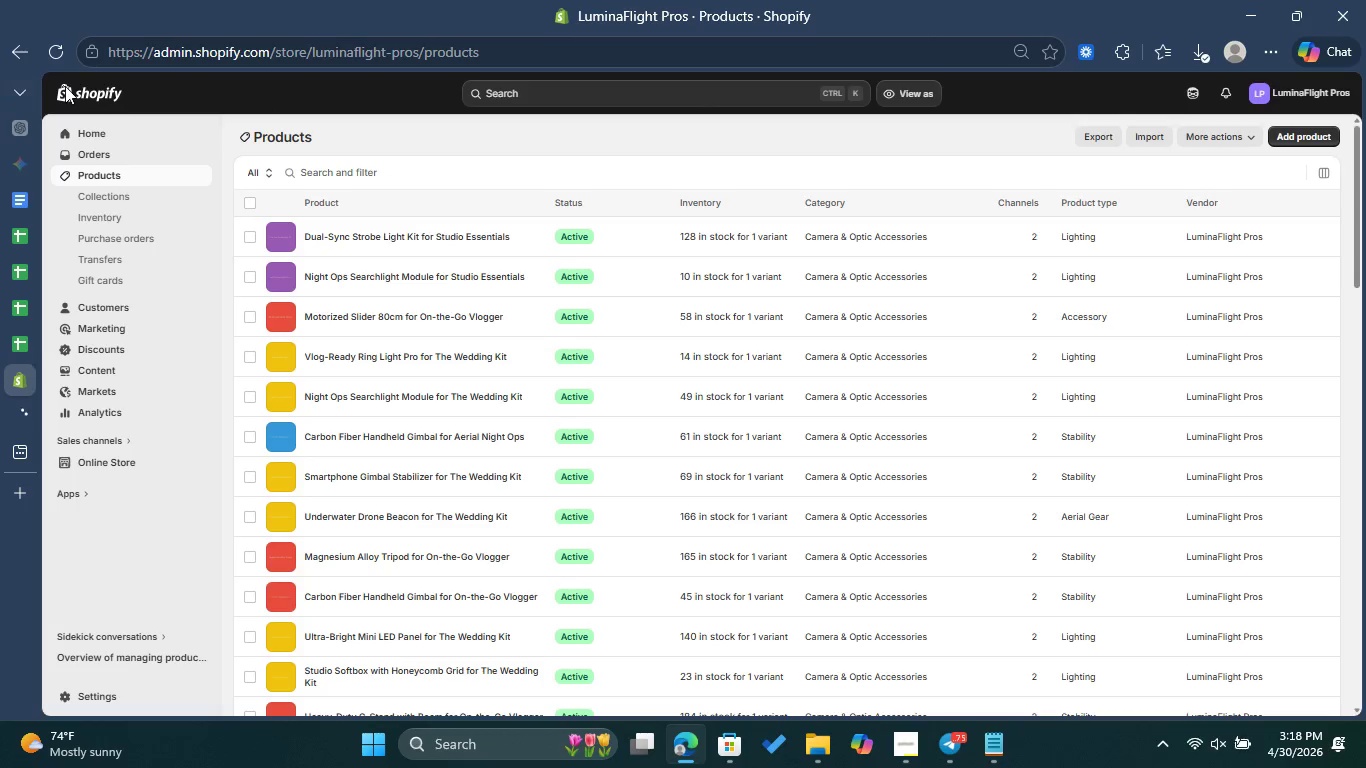 
wait(5.14)
 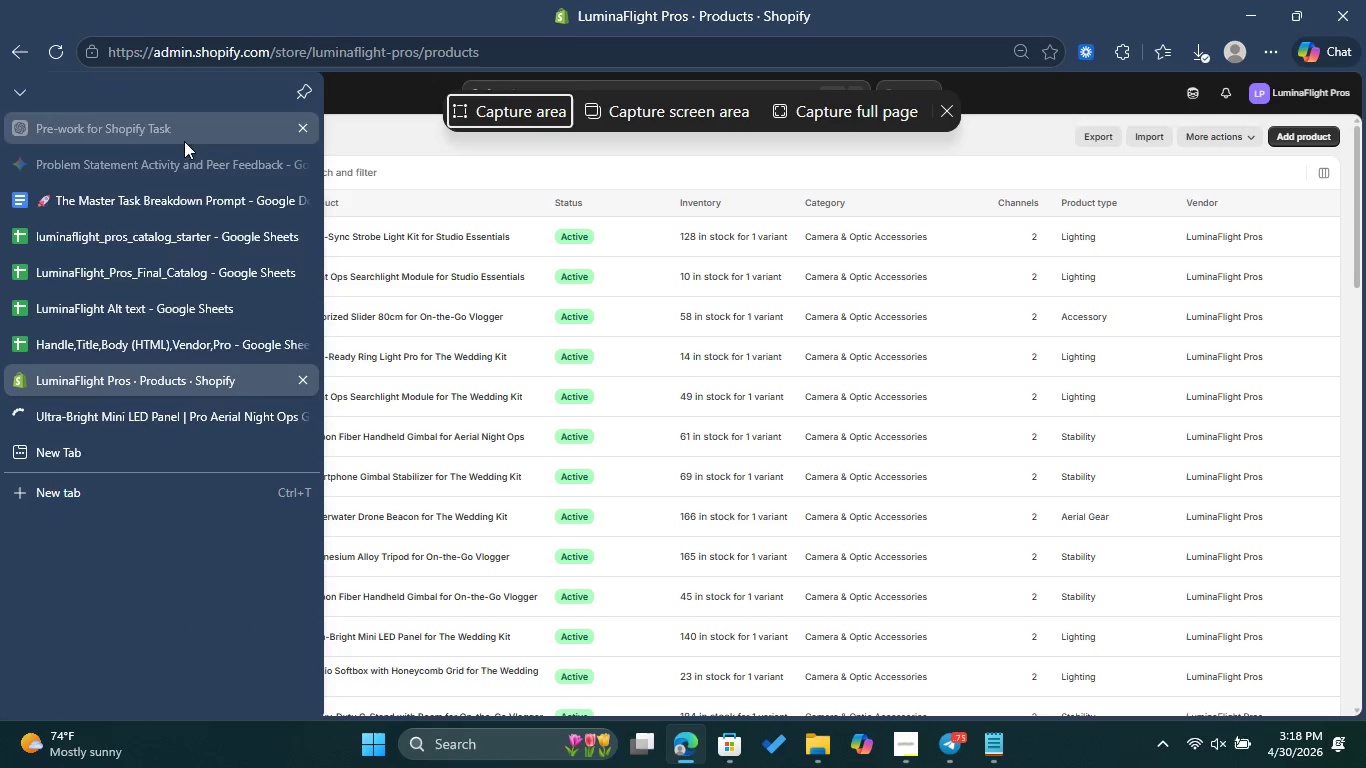 
hold_key(key=ControlLeft, duration=0.81)
 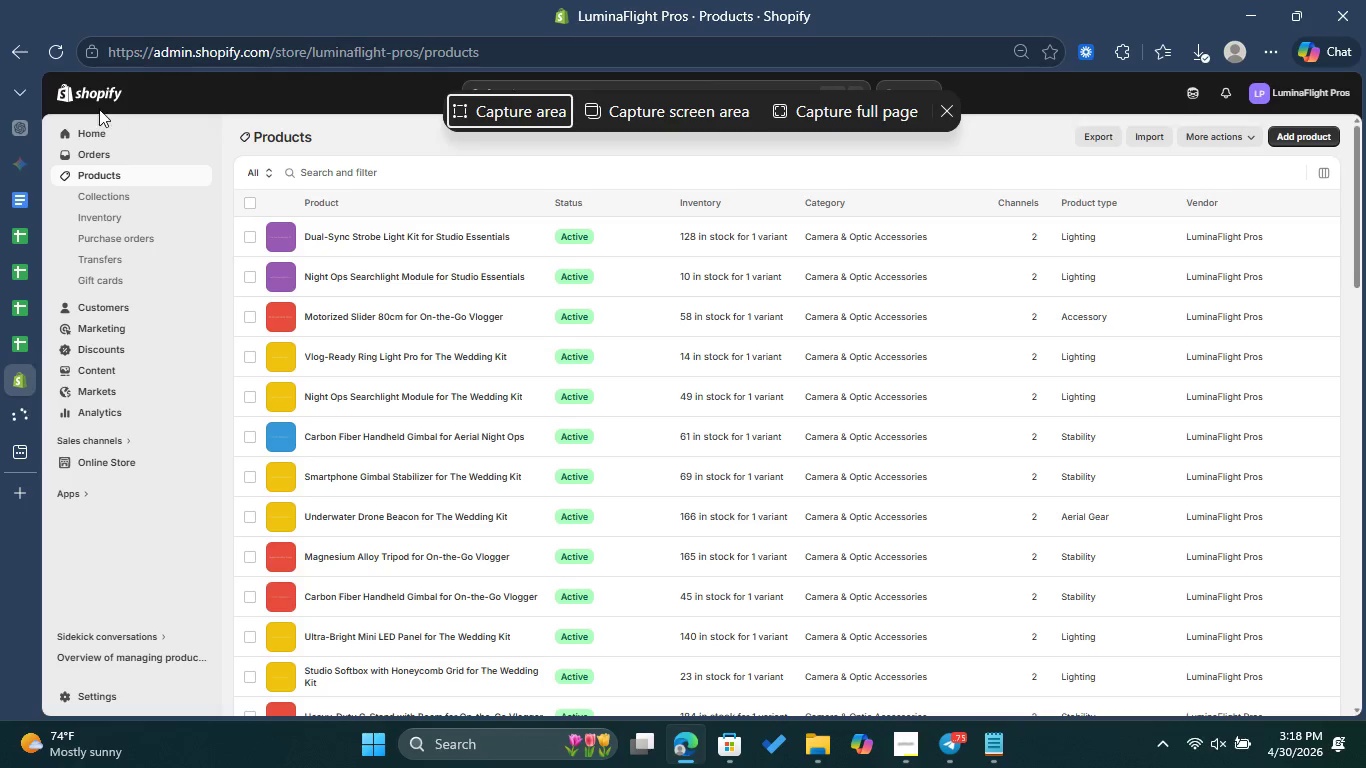 
hold_key(key=ShiftLeft, duration=0.78)
 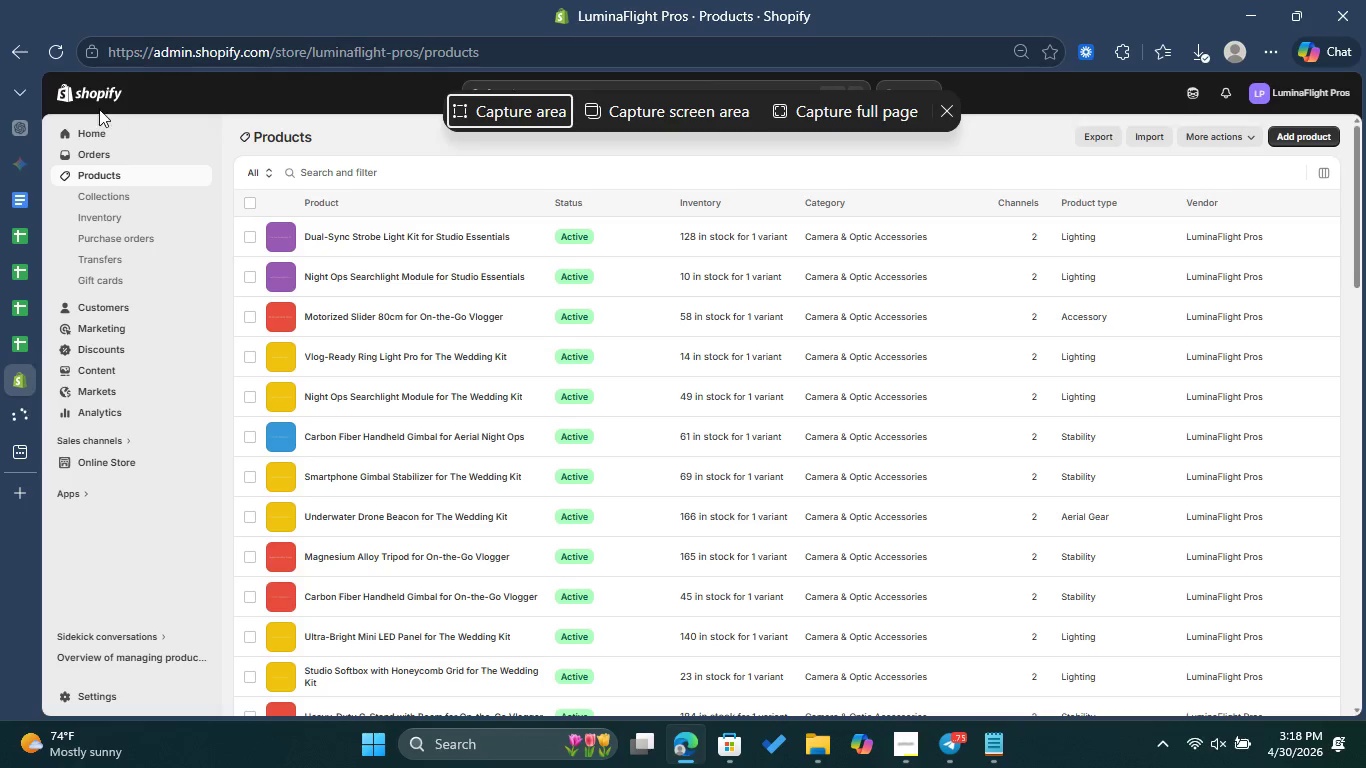 
hold_key(key=S, duration=0.33)
 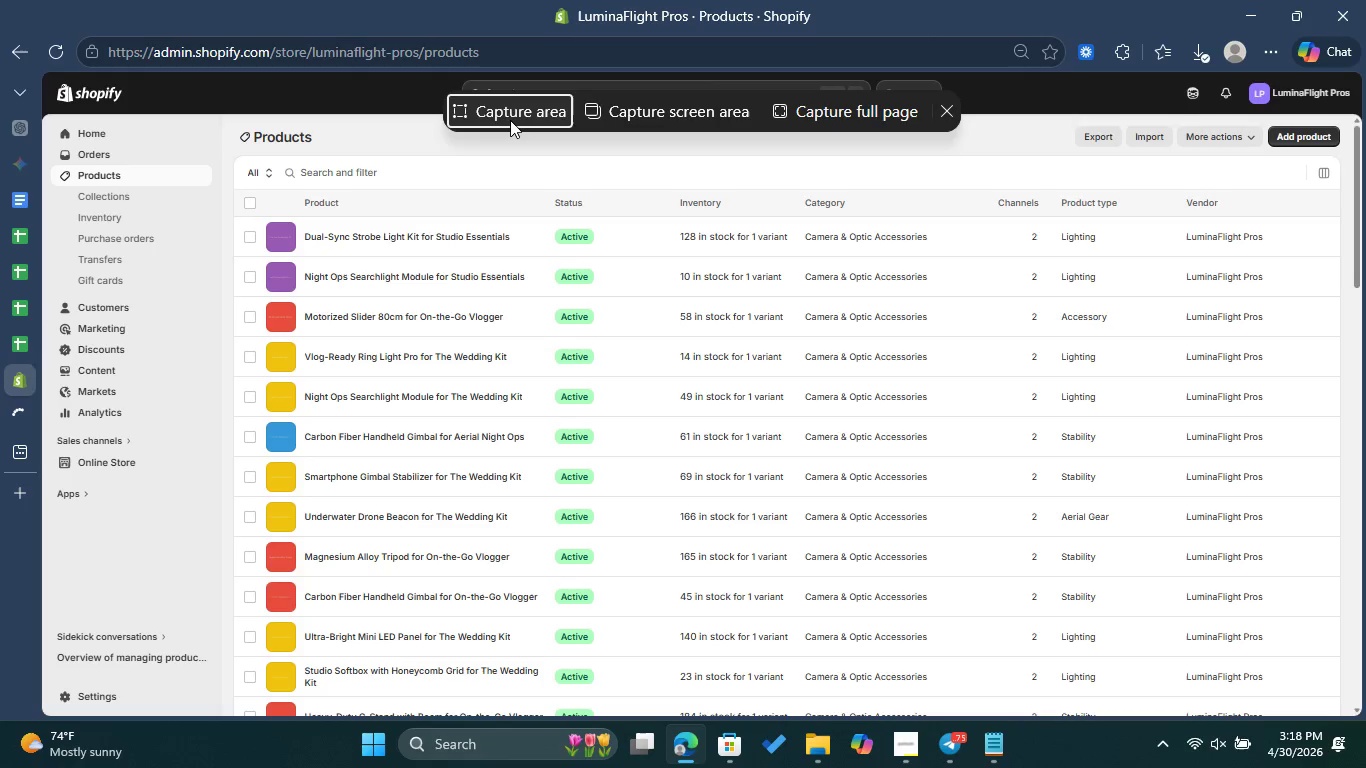 
left_click([509, 116])
 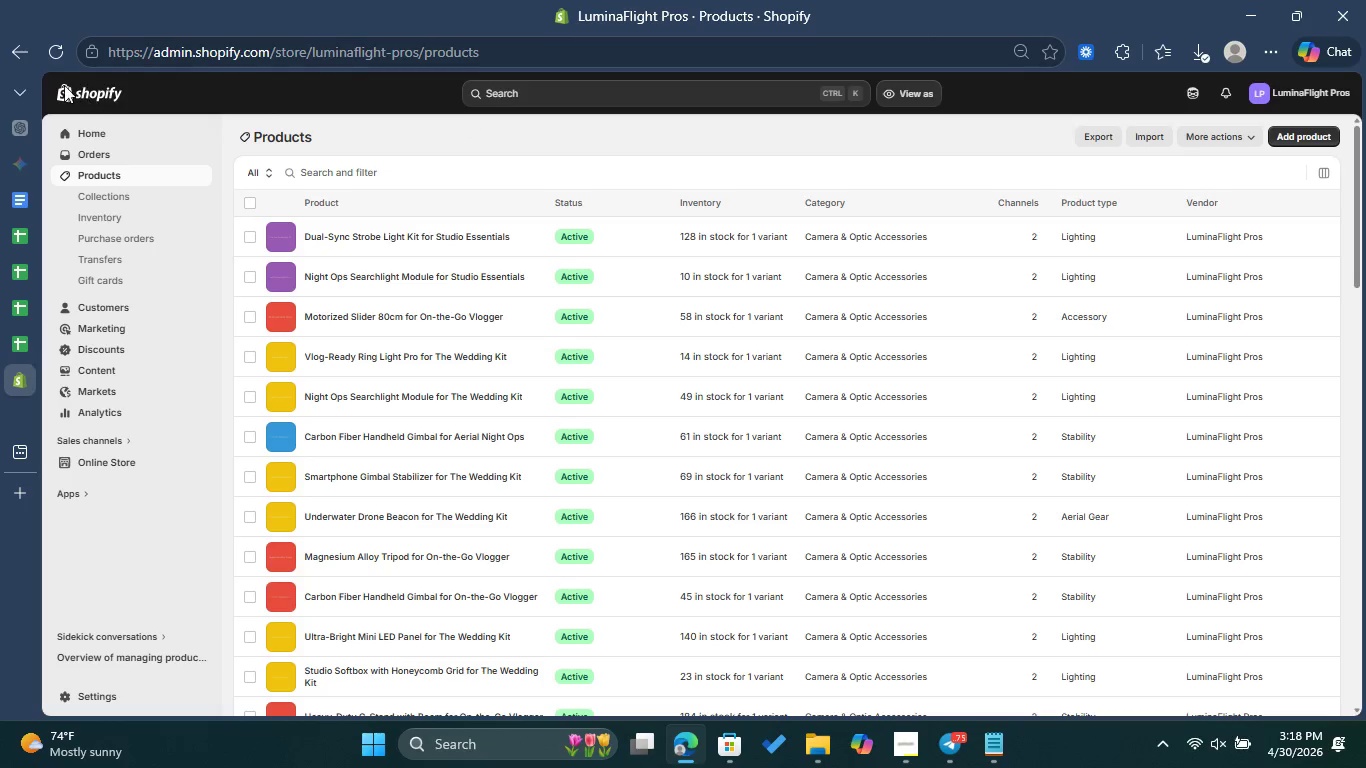 
left_click_drag(start_coordinate=[64, 79], to_coordinate=[1318, 687])
 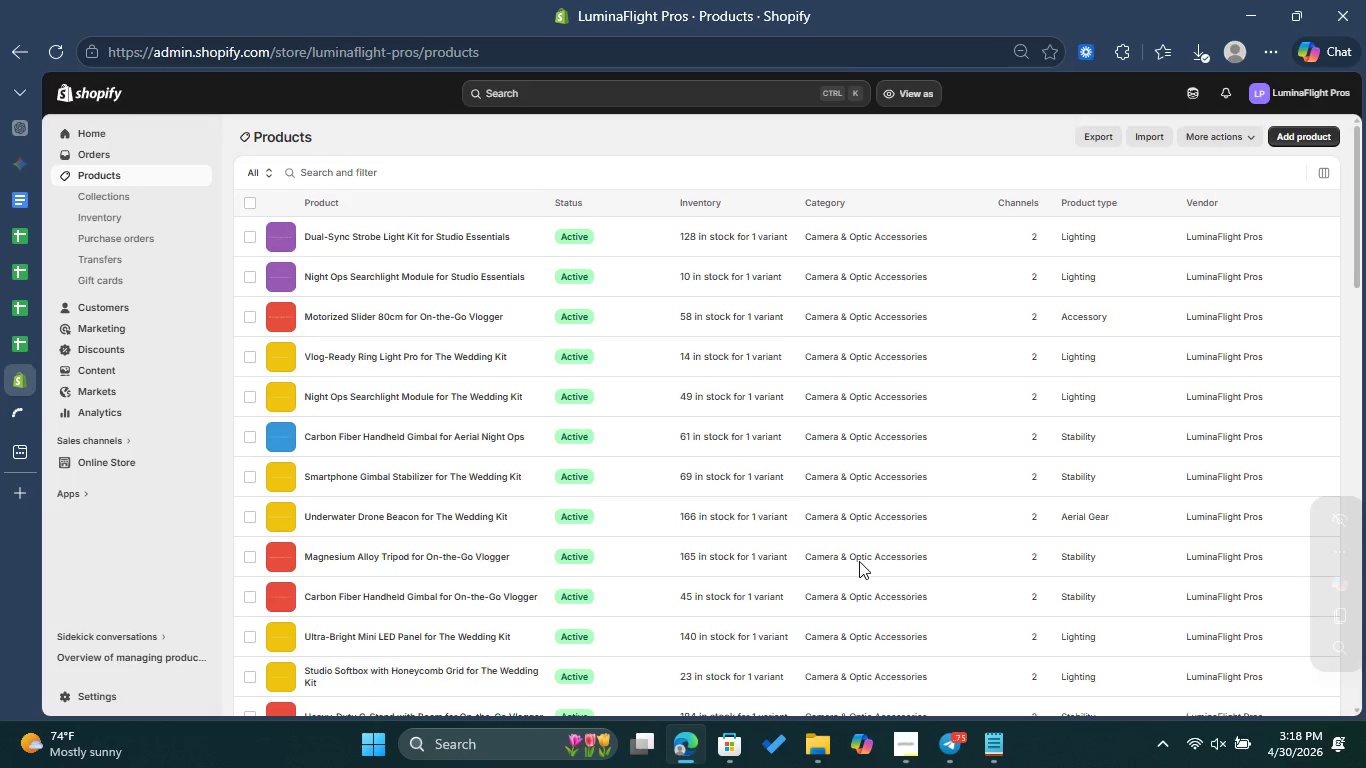 
key(Control+ControlLeft)
 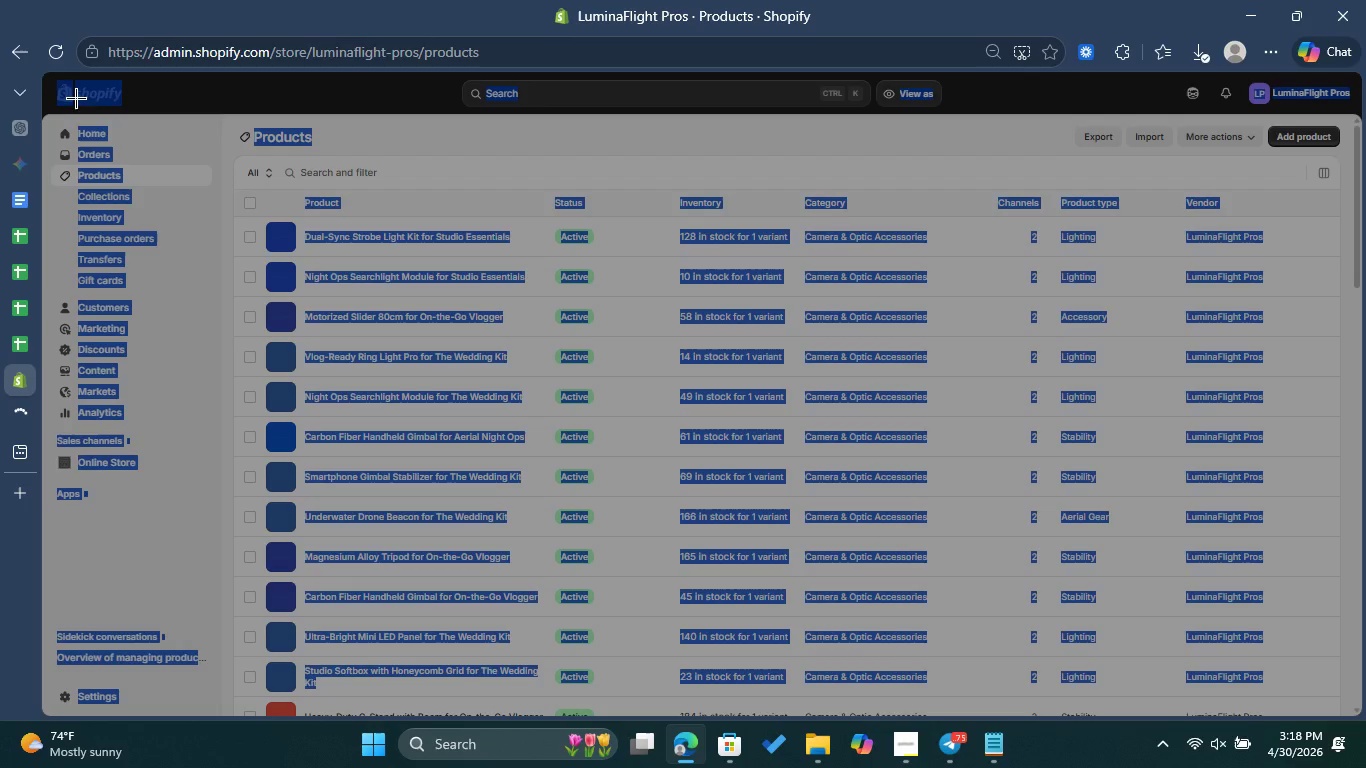 
left_click_drag(start_coordinate=[55, 81], to_coordinate=[1327, 694])
 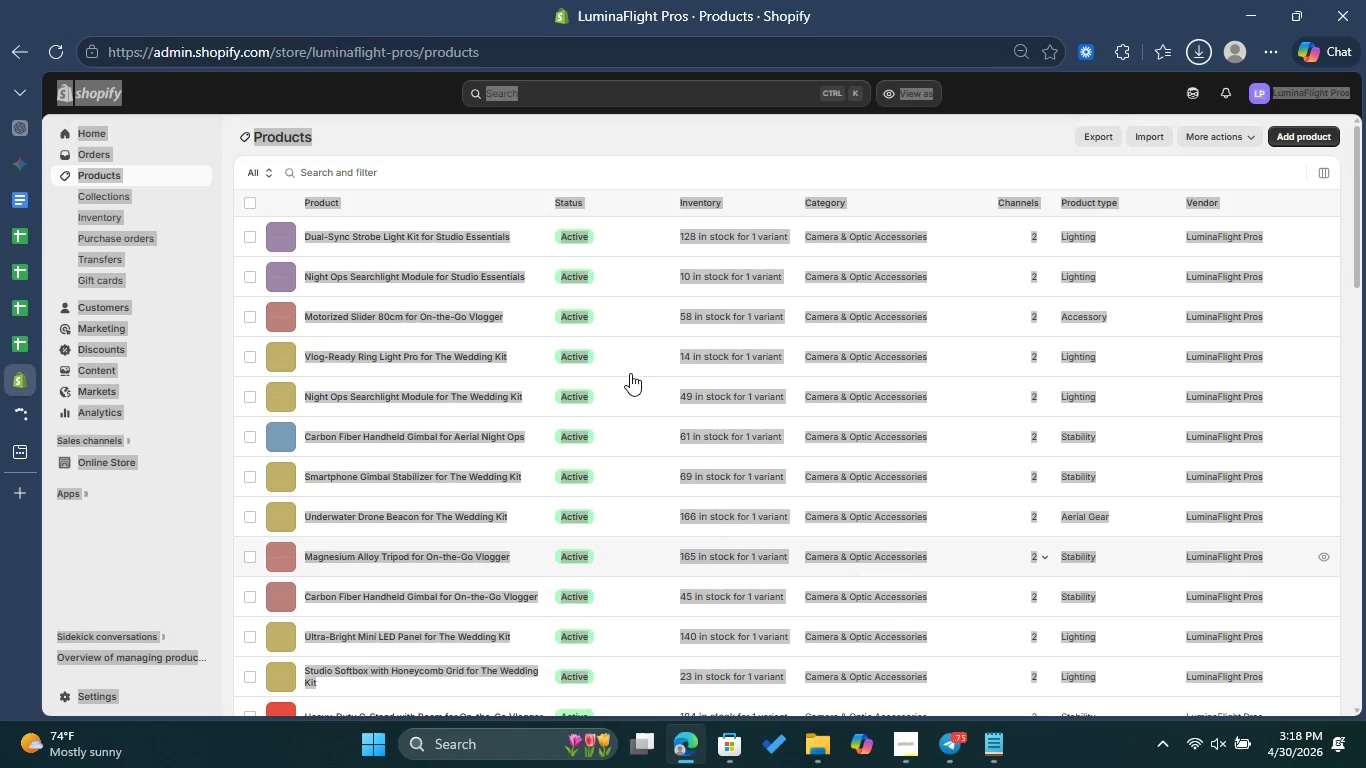 
left_click([575, 149])
 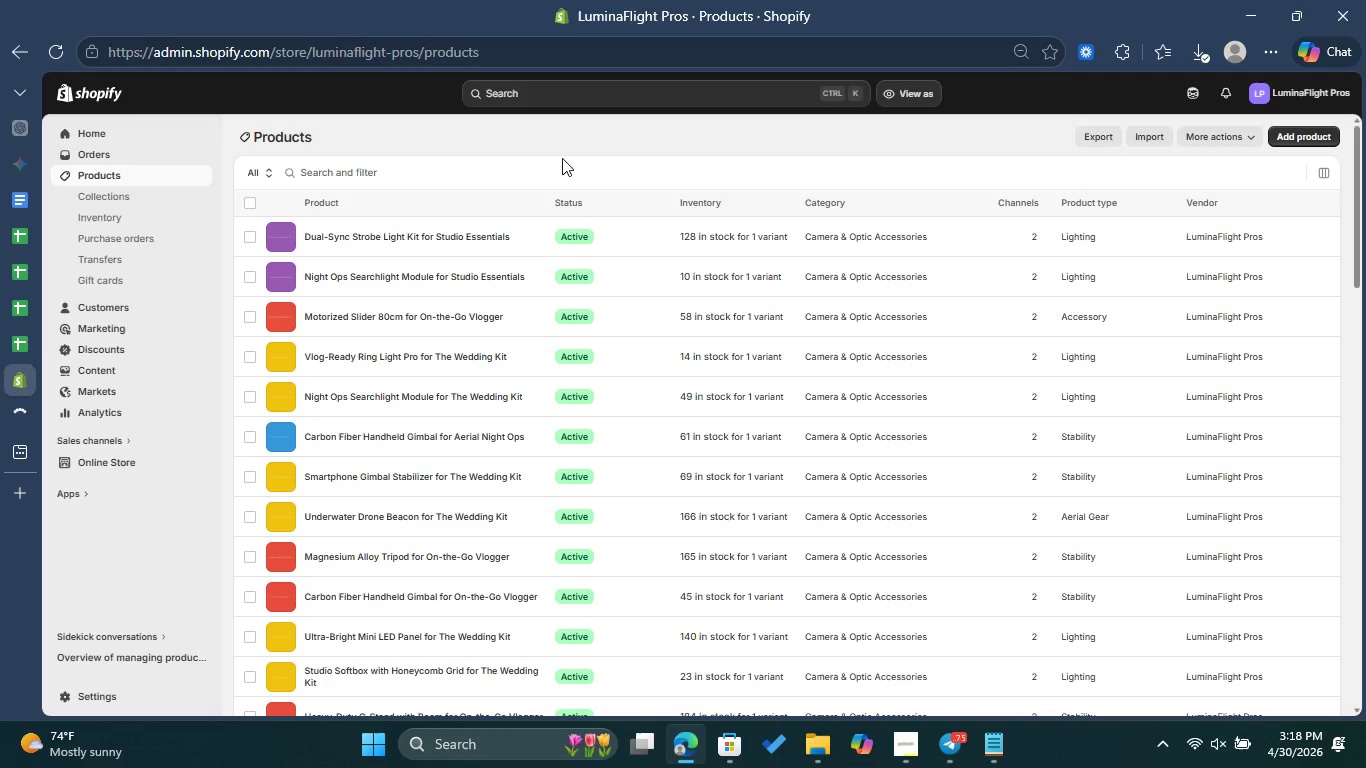 
key(Control+Shift+S)
 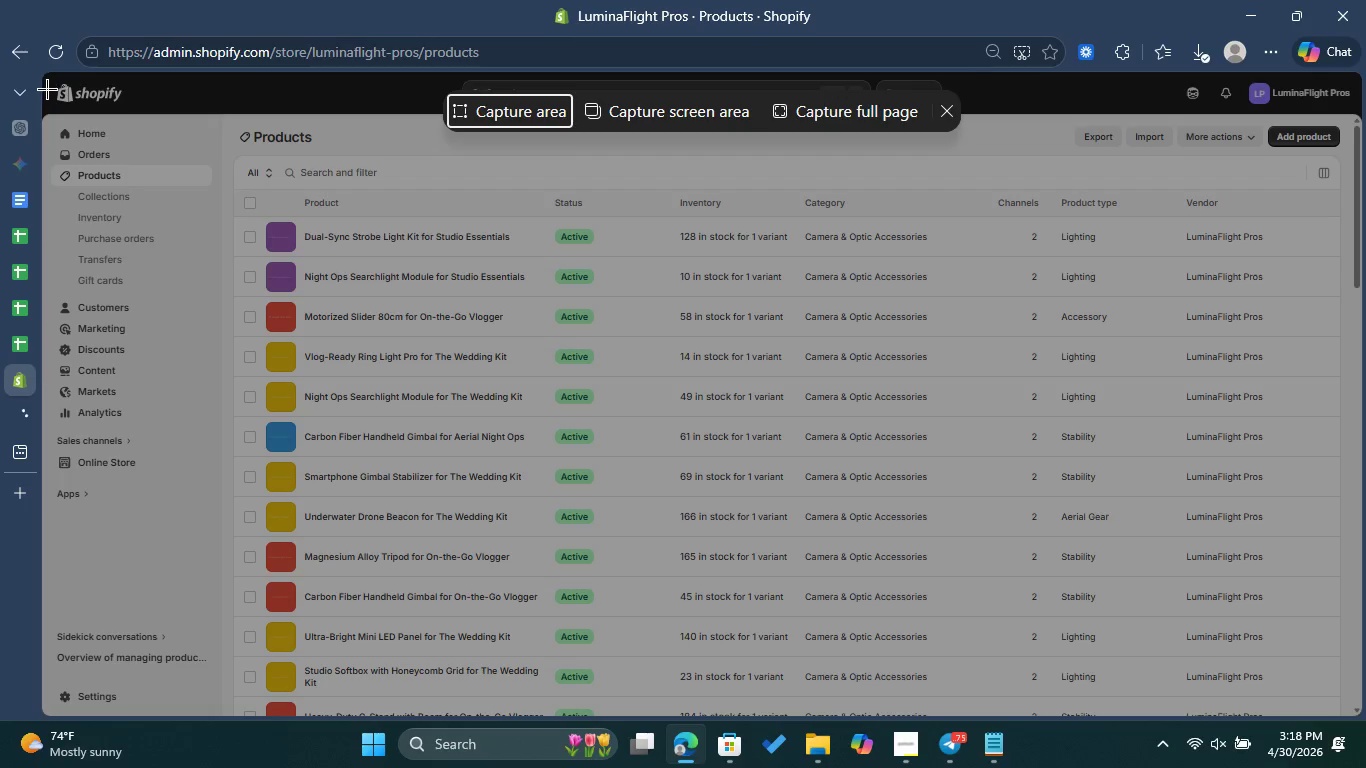 
left_click_drag(start_coordinate=[49, 87], to_coordinate=[1331, 704])
 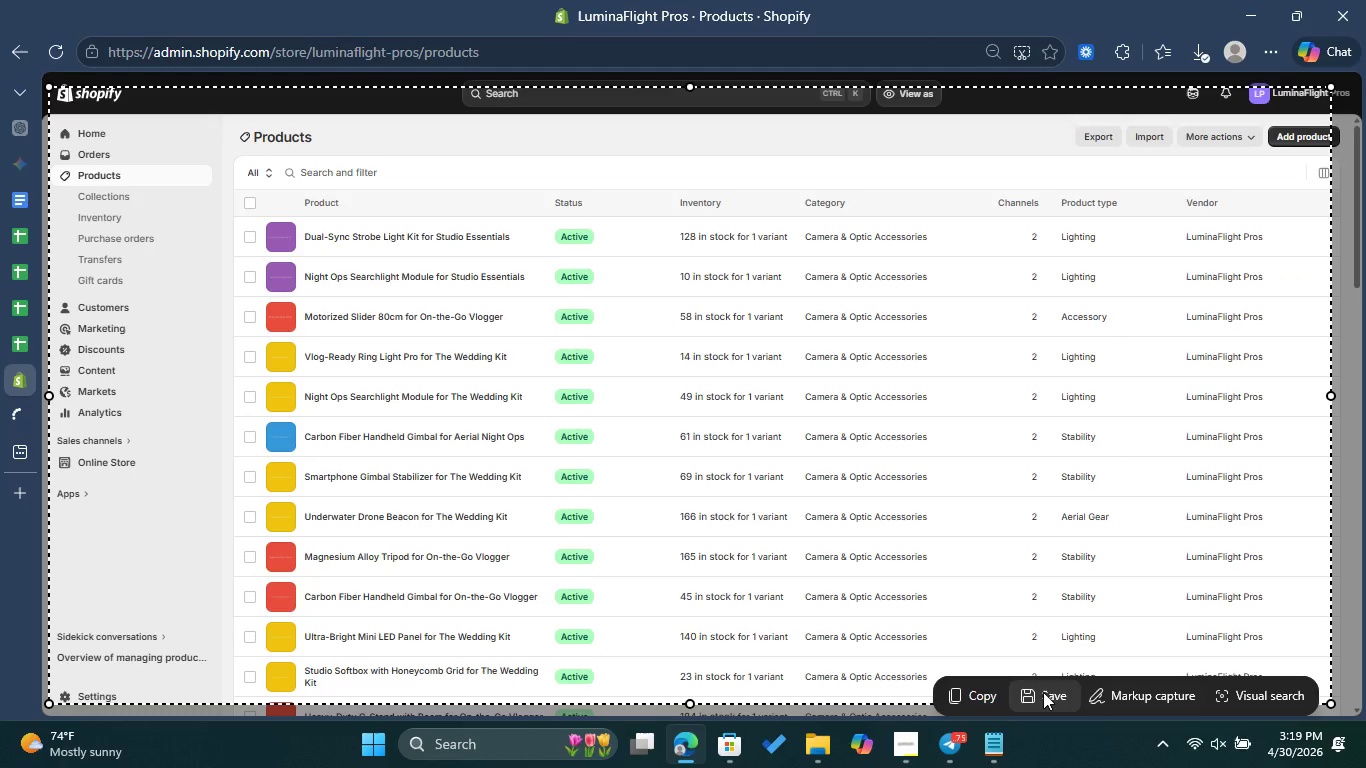 
left_click([1043, 692])
 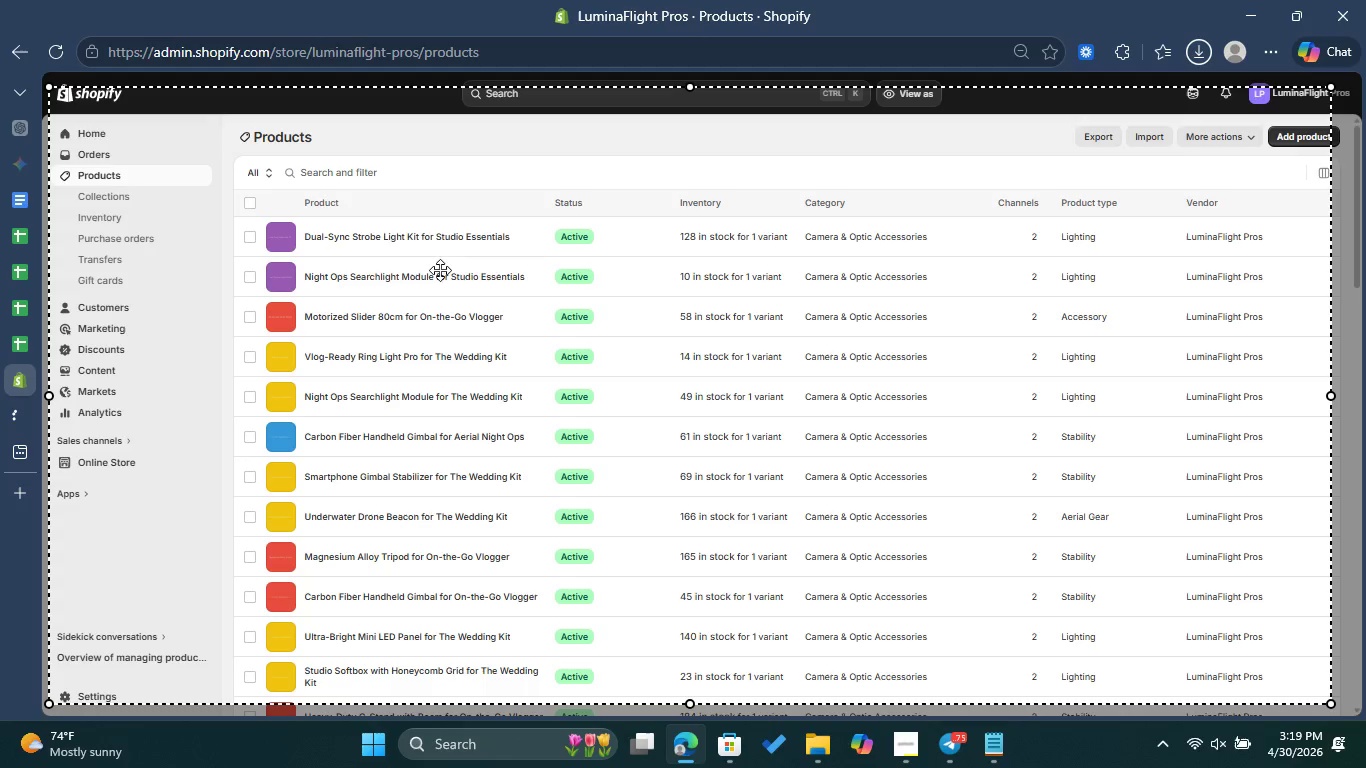 
left_click([422, 235])
 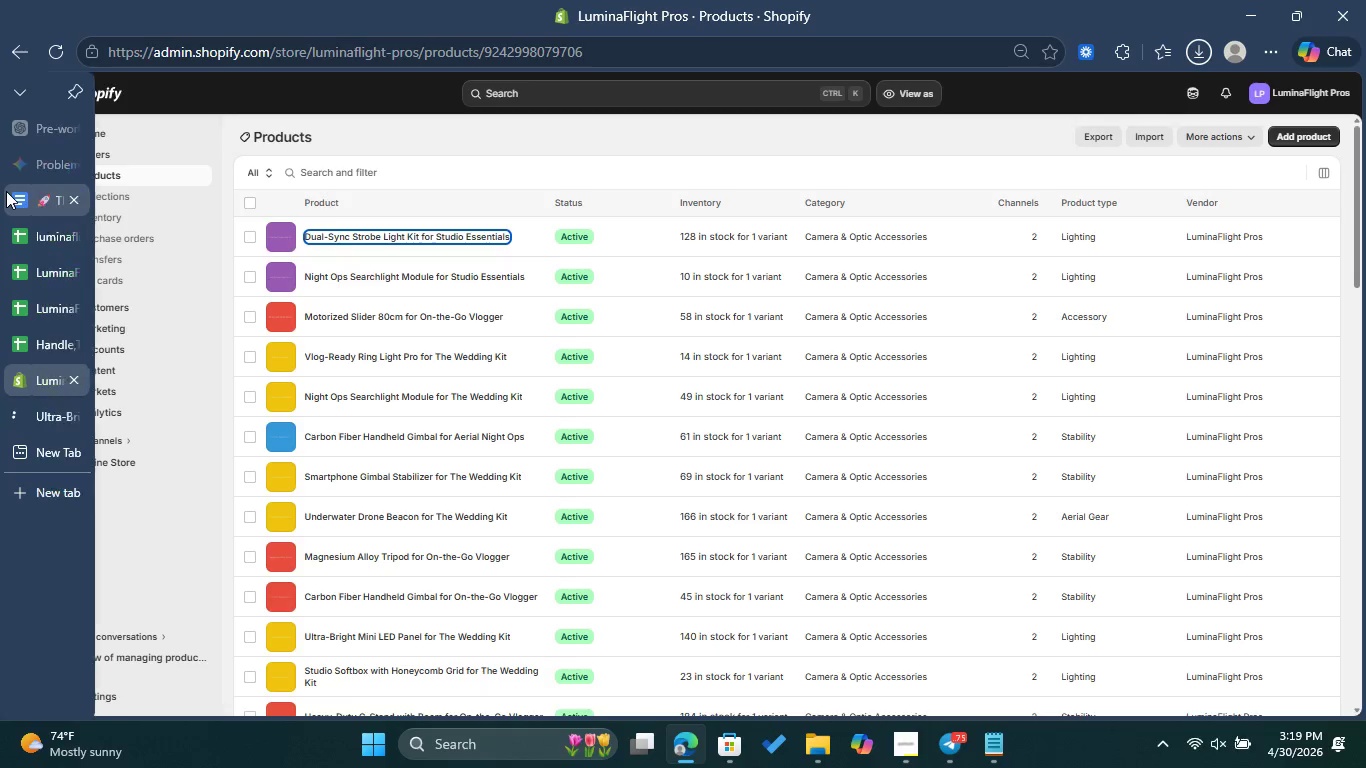 
left_click([6, 191])
 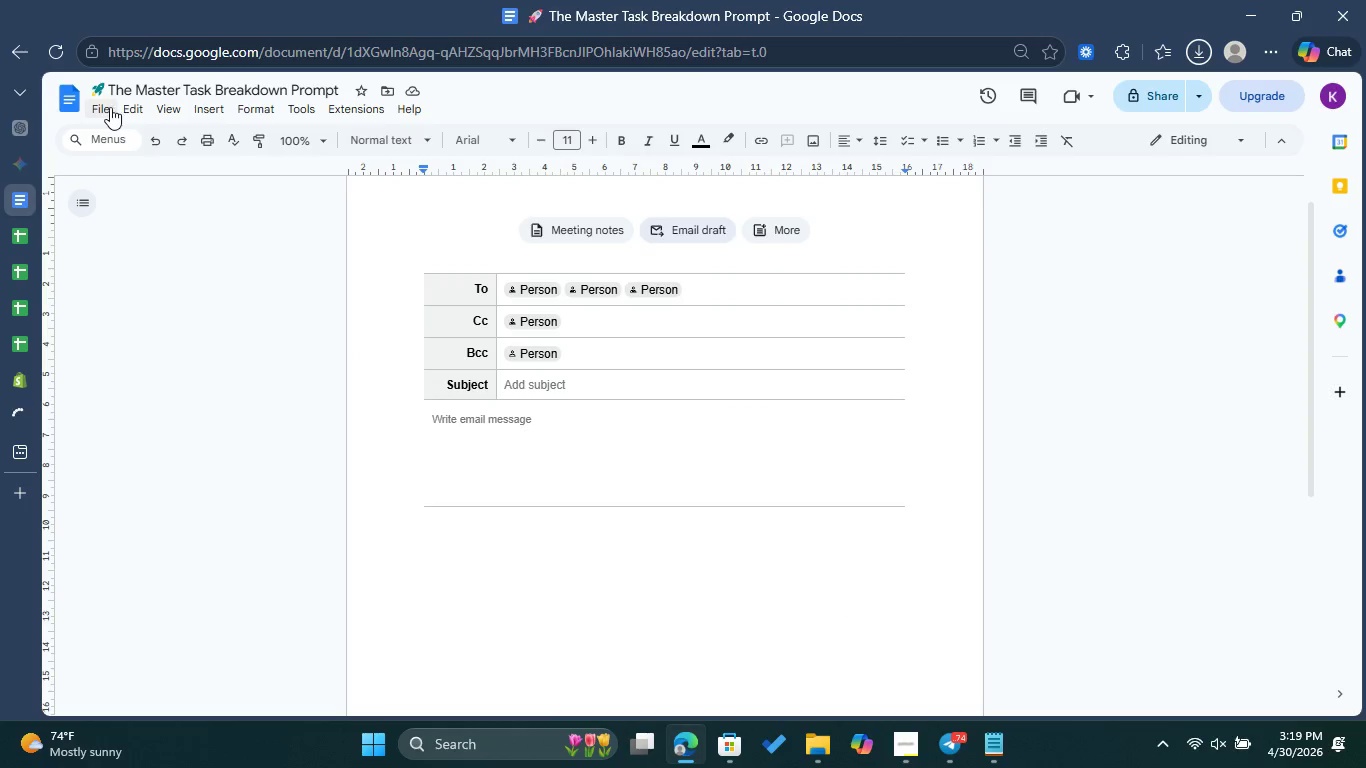 
left_click([106, 107])
 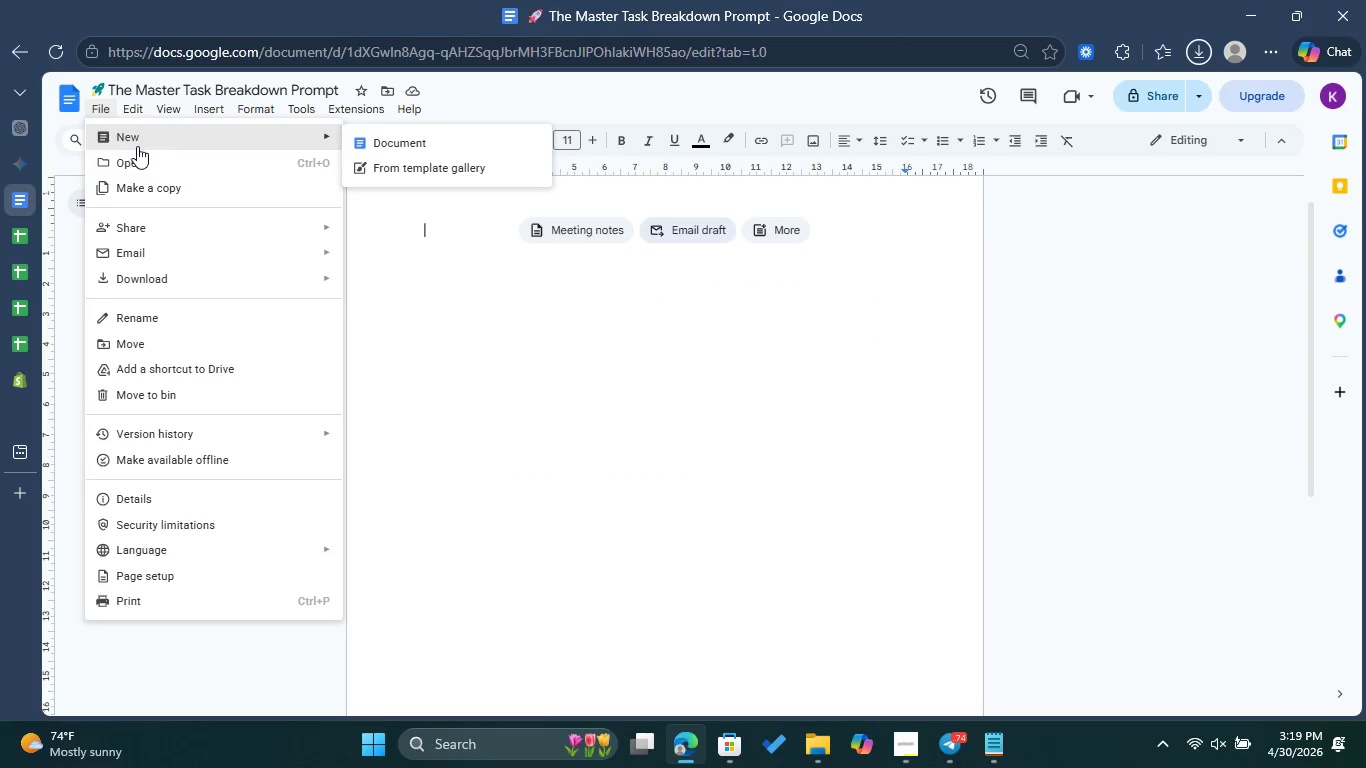 
left_click([142, 164])
 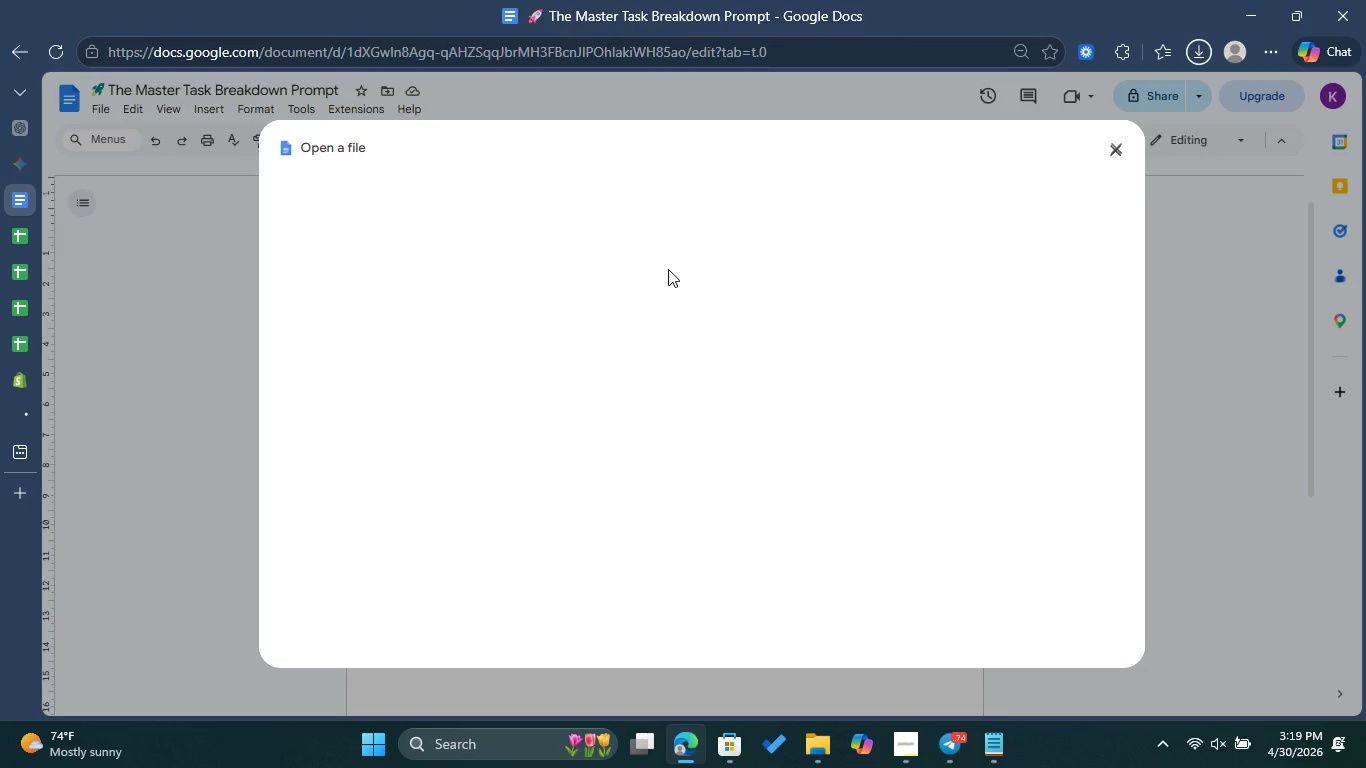 
wait(8.44)
 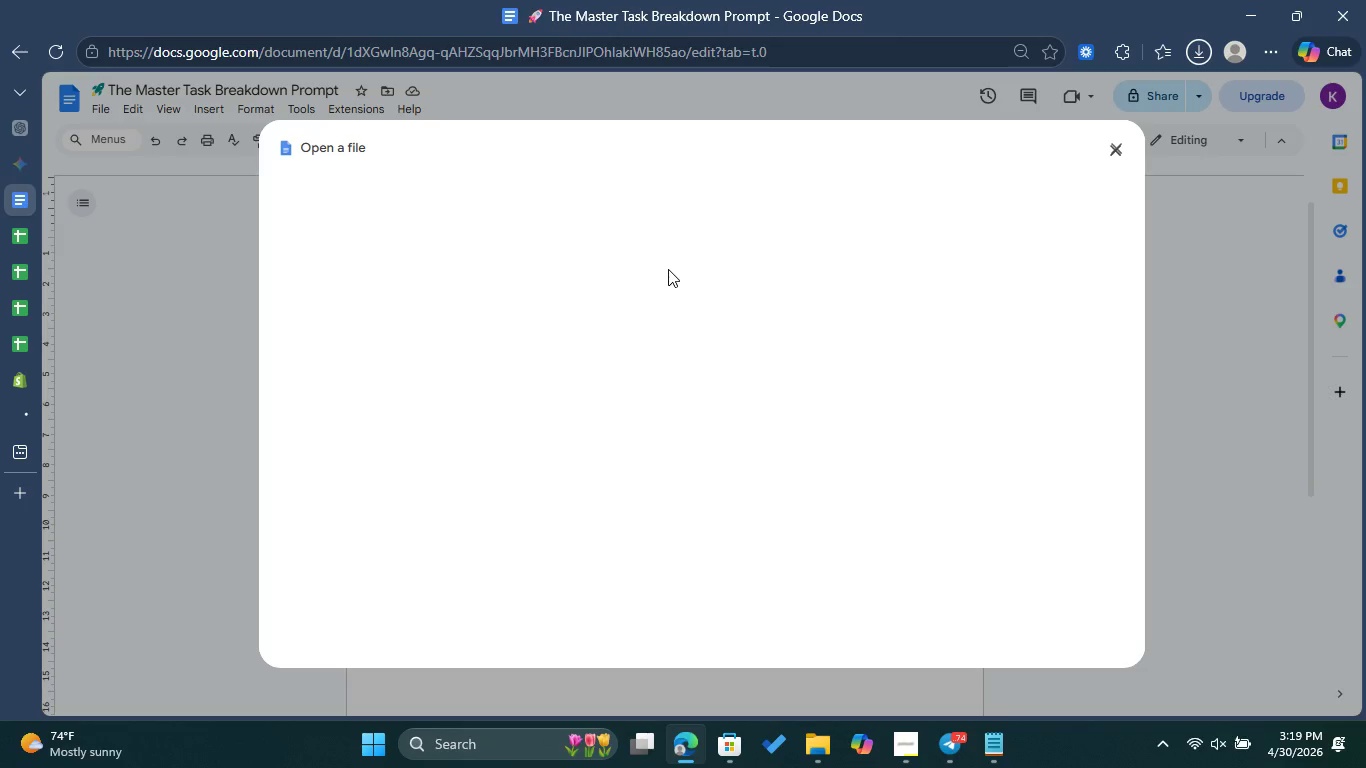 
scroll: coordinate [738, 425], scroll_direction: down, amount: 3.0
 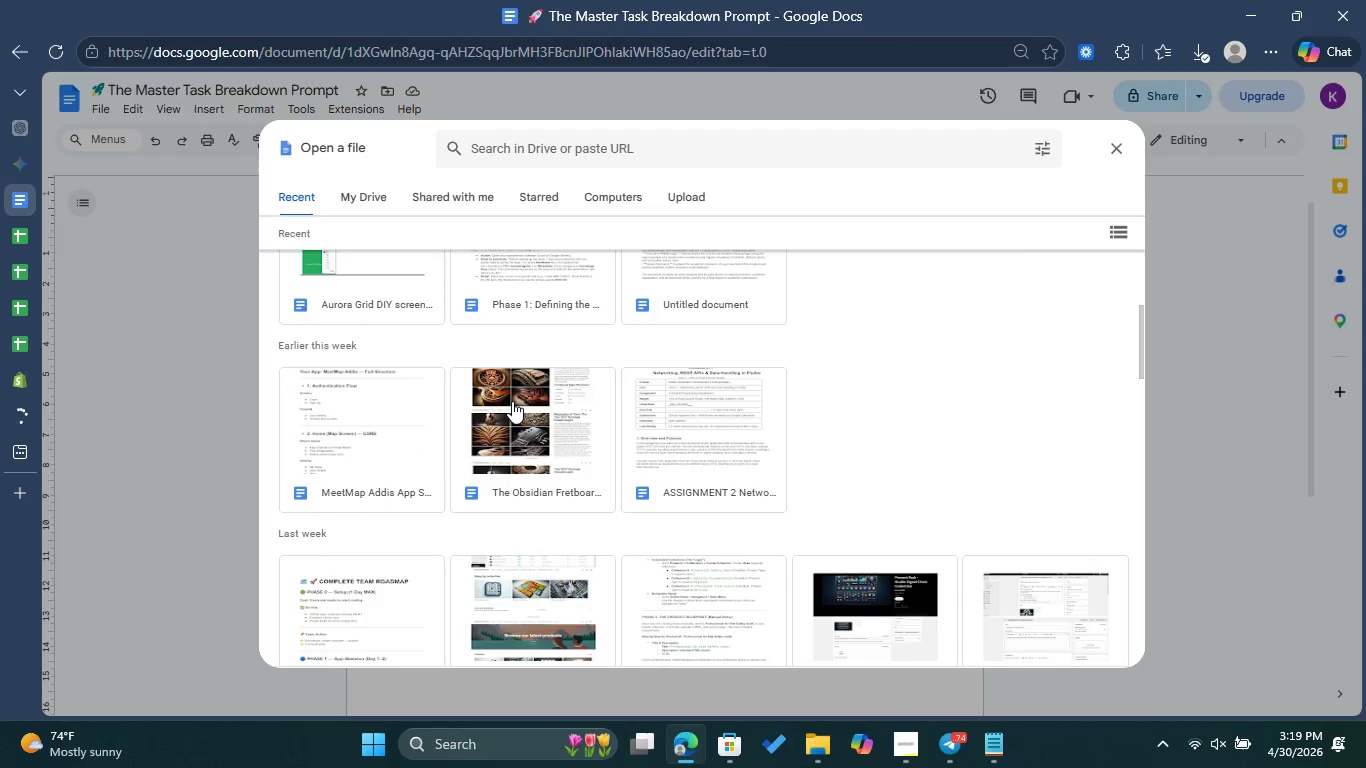 
left_click([512, 401])
 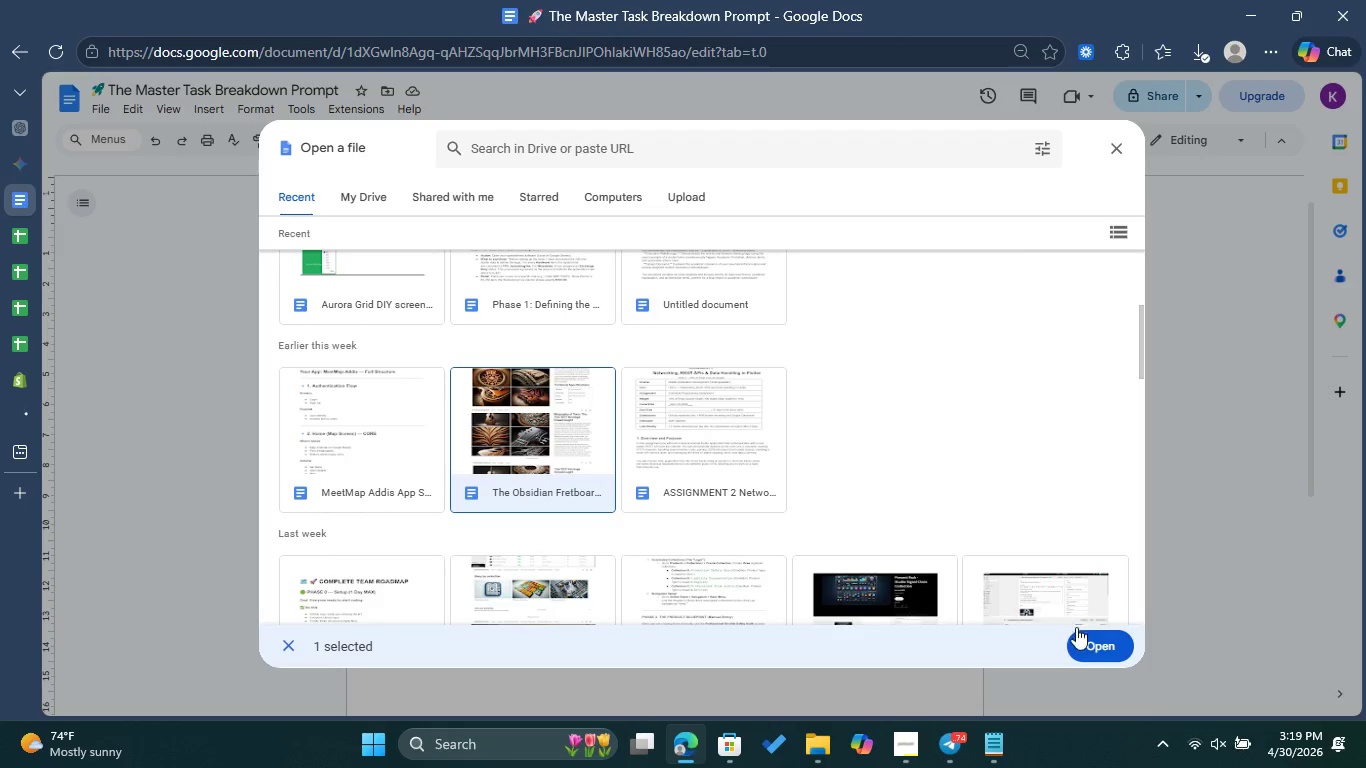 
left_click([1102, 643])
 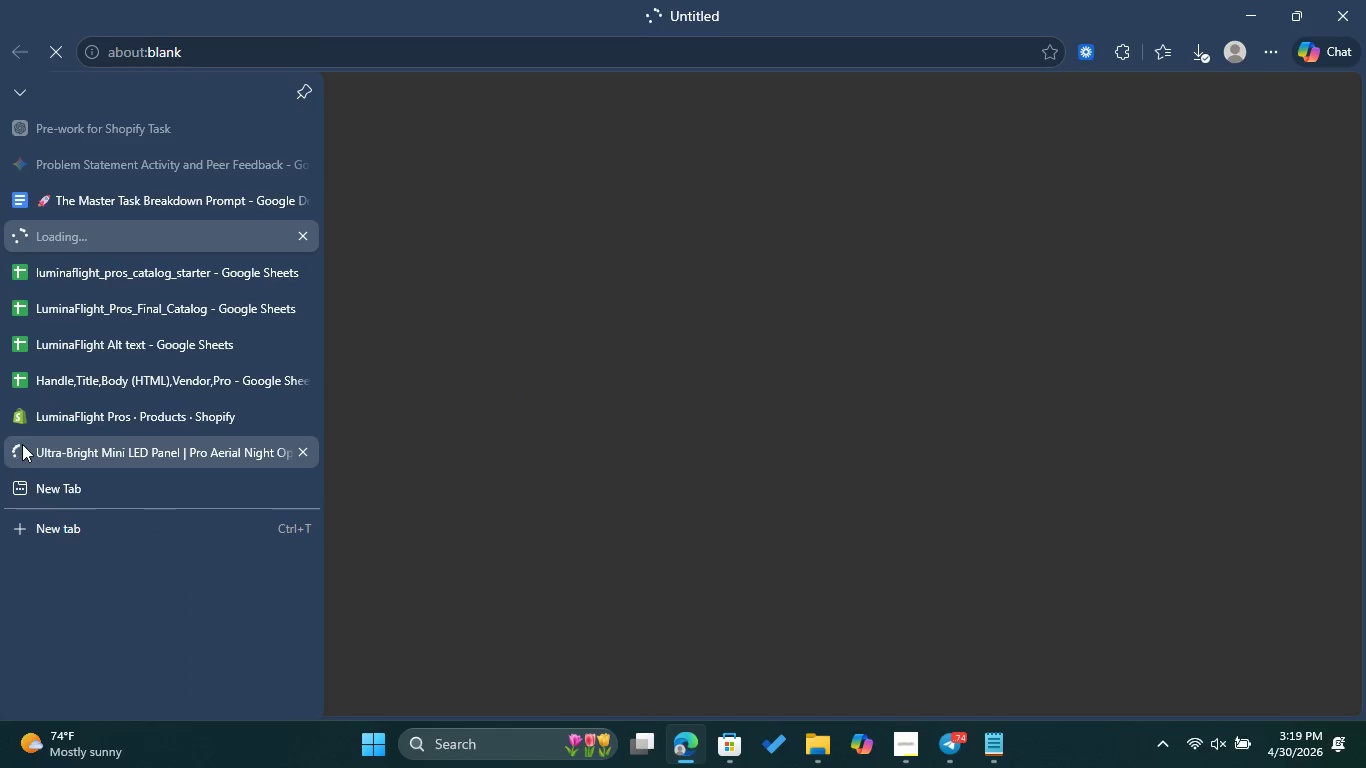 
left_click([57, 413])
 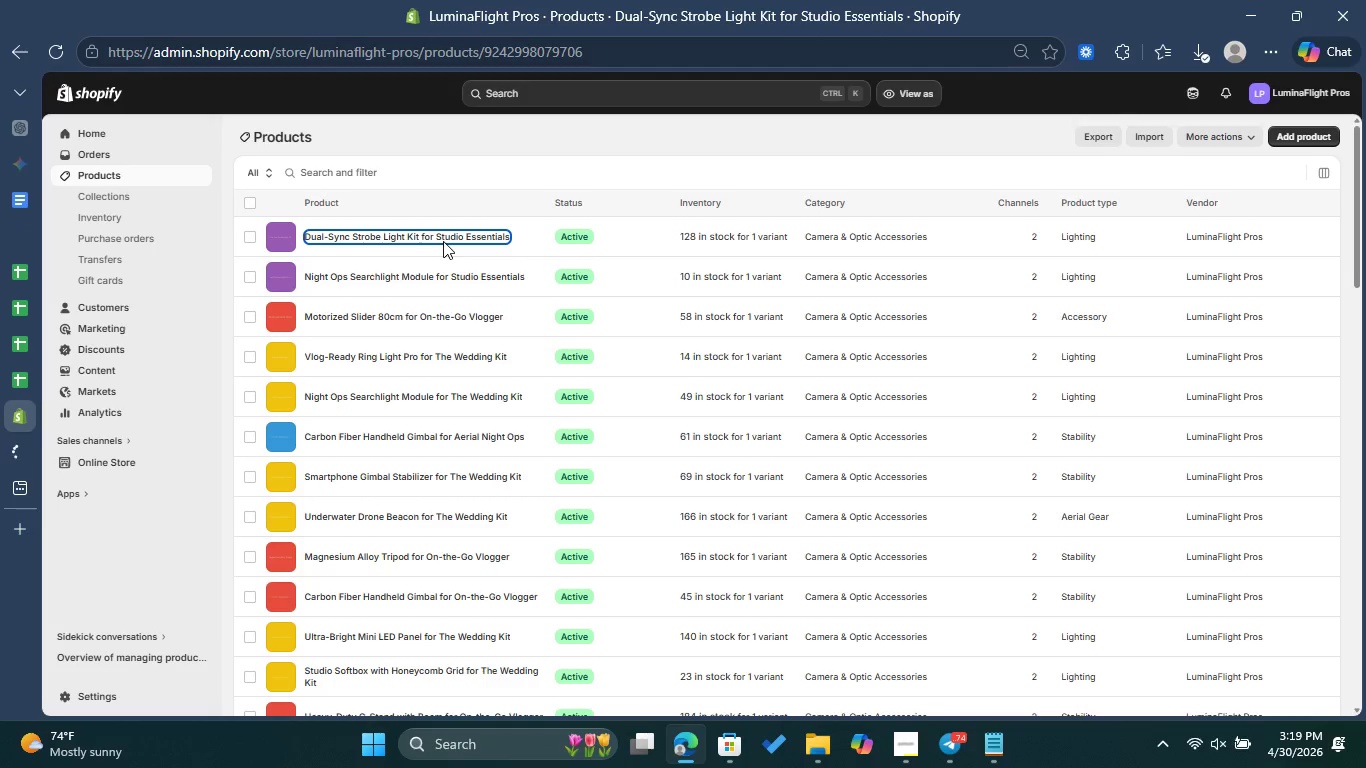 
left_click([443, 241])
 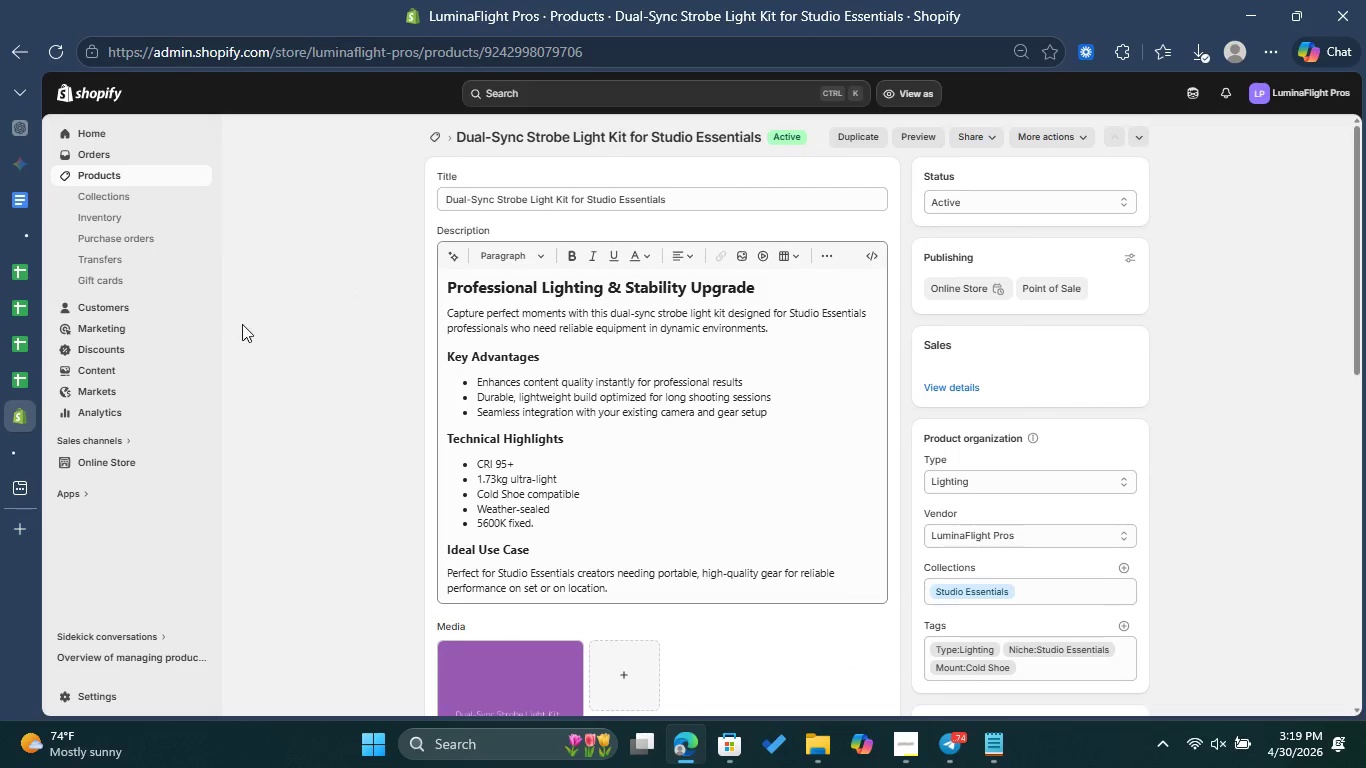 
key(Control+Shift+S)
 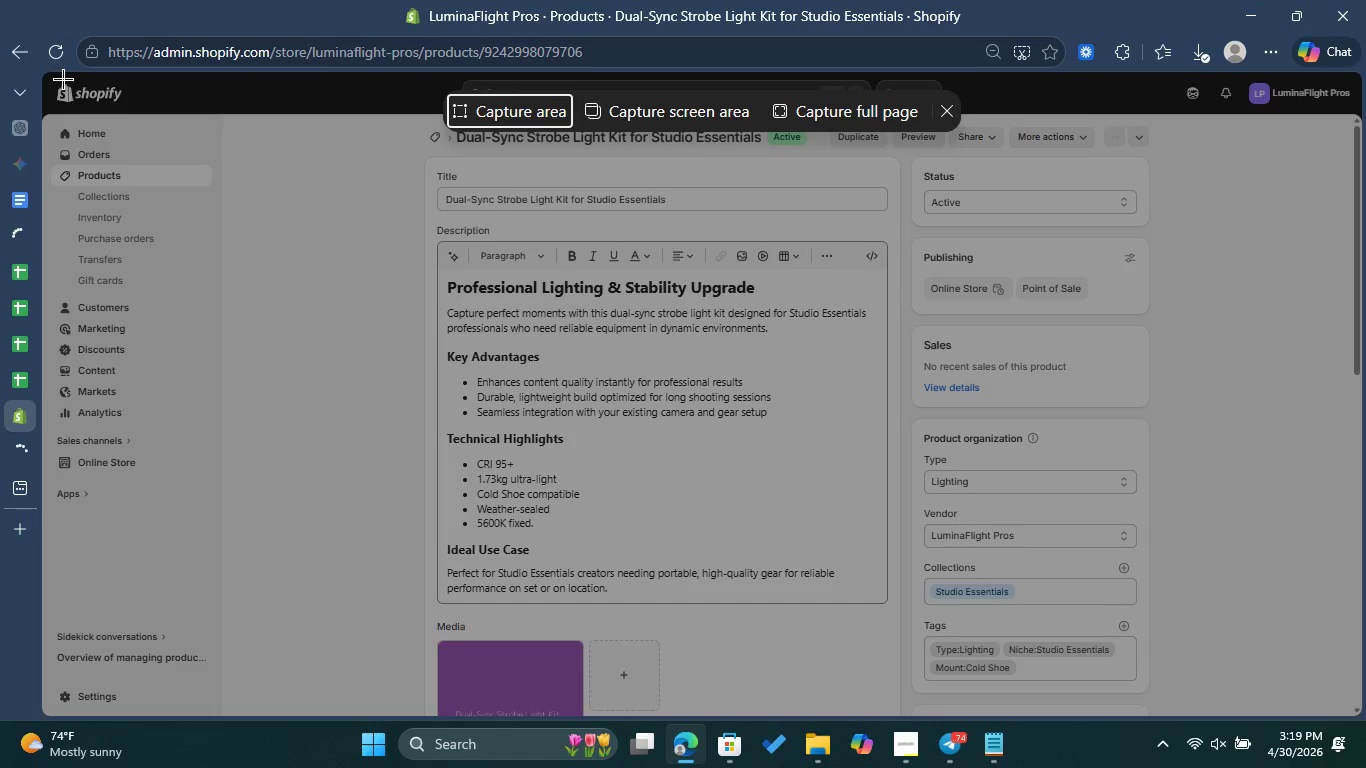 
left_click_drag(start_coordinate=[61, 79], to_coordinate=[1344, 703])
 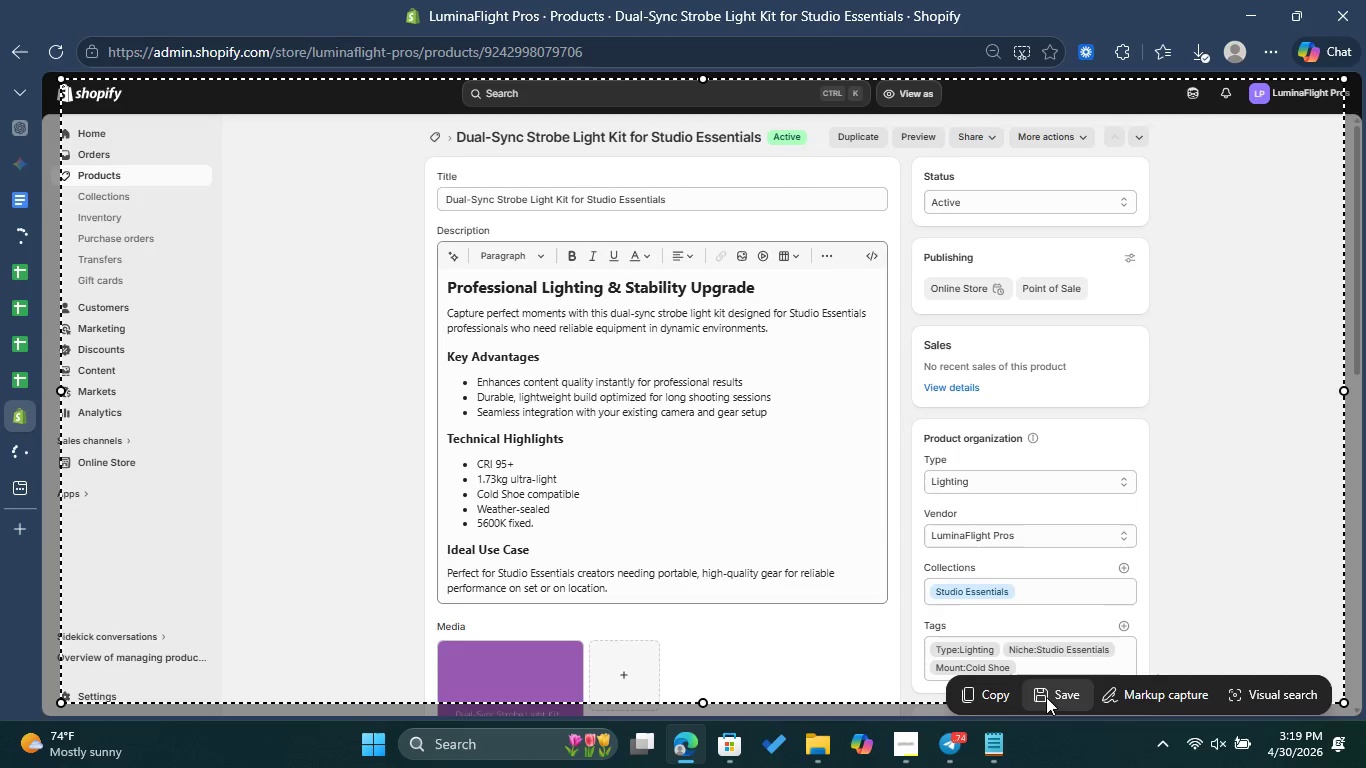 
left_click([1046, 697])
 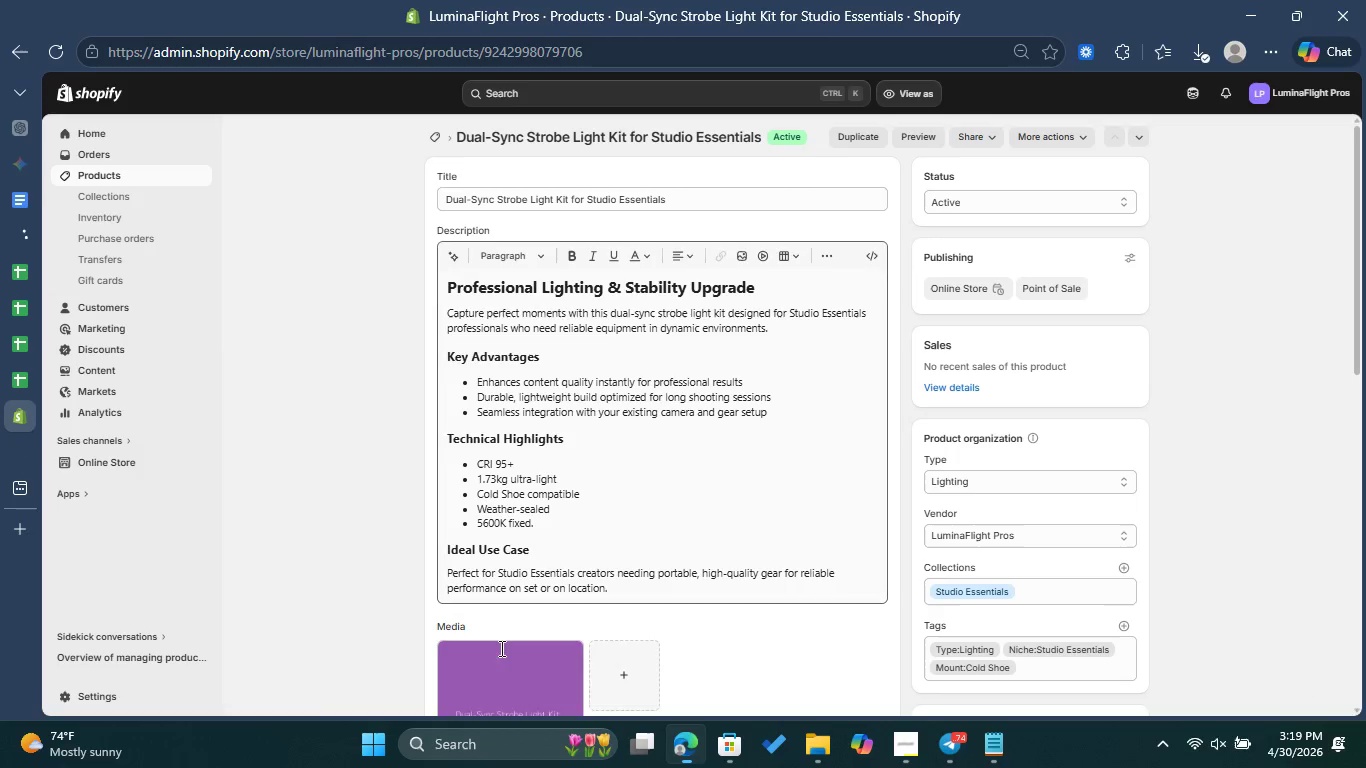 
left_click([522, 666])
 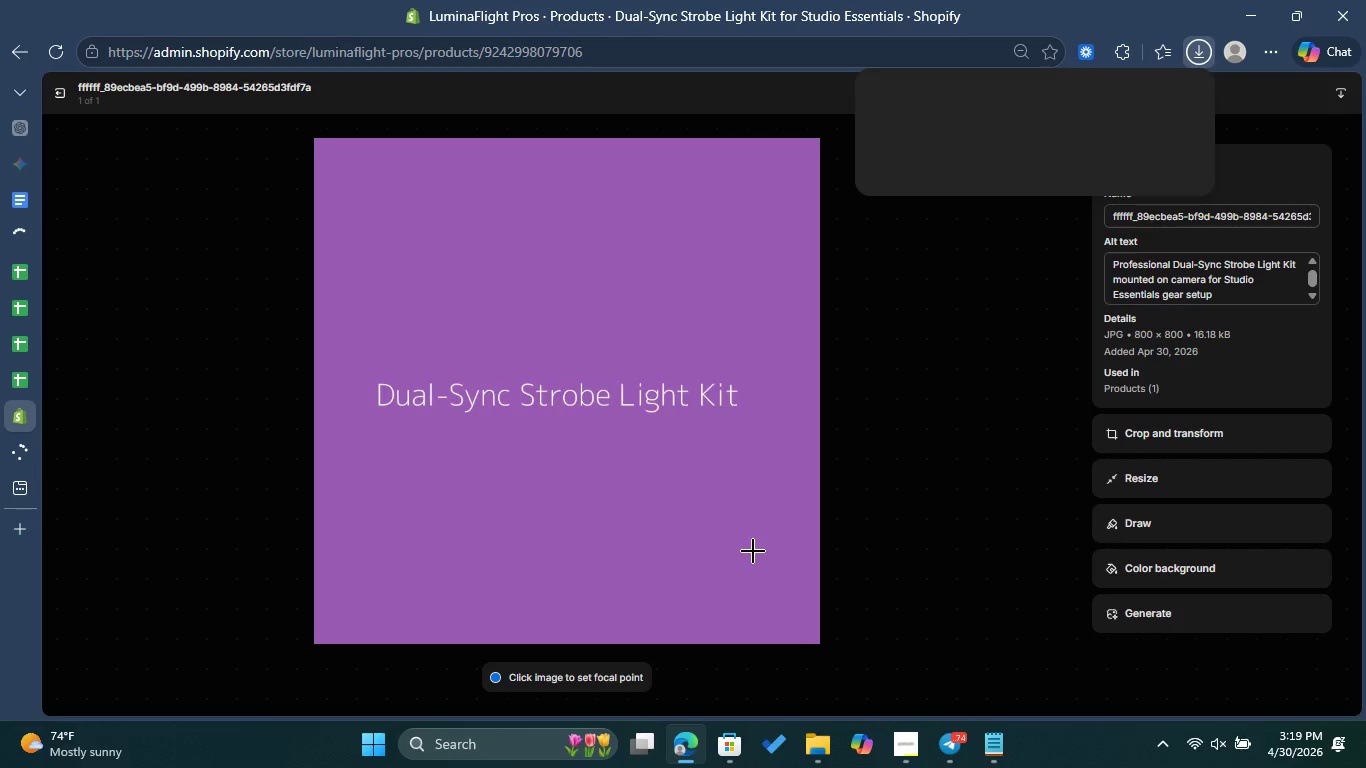 
mouse_move([954, 570])
 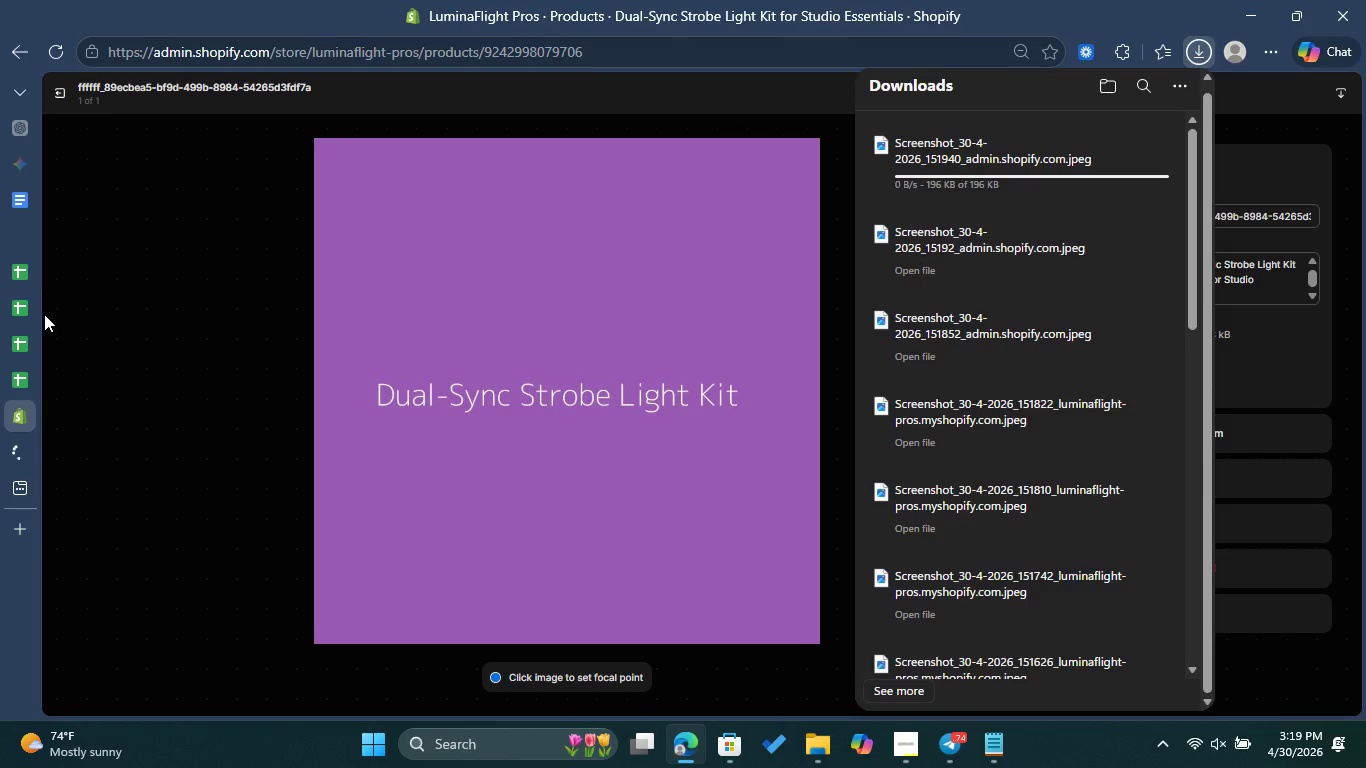 
left_click([168, 352])
 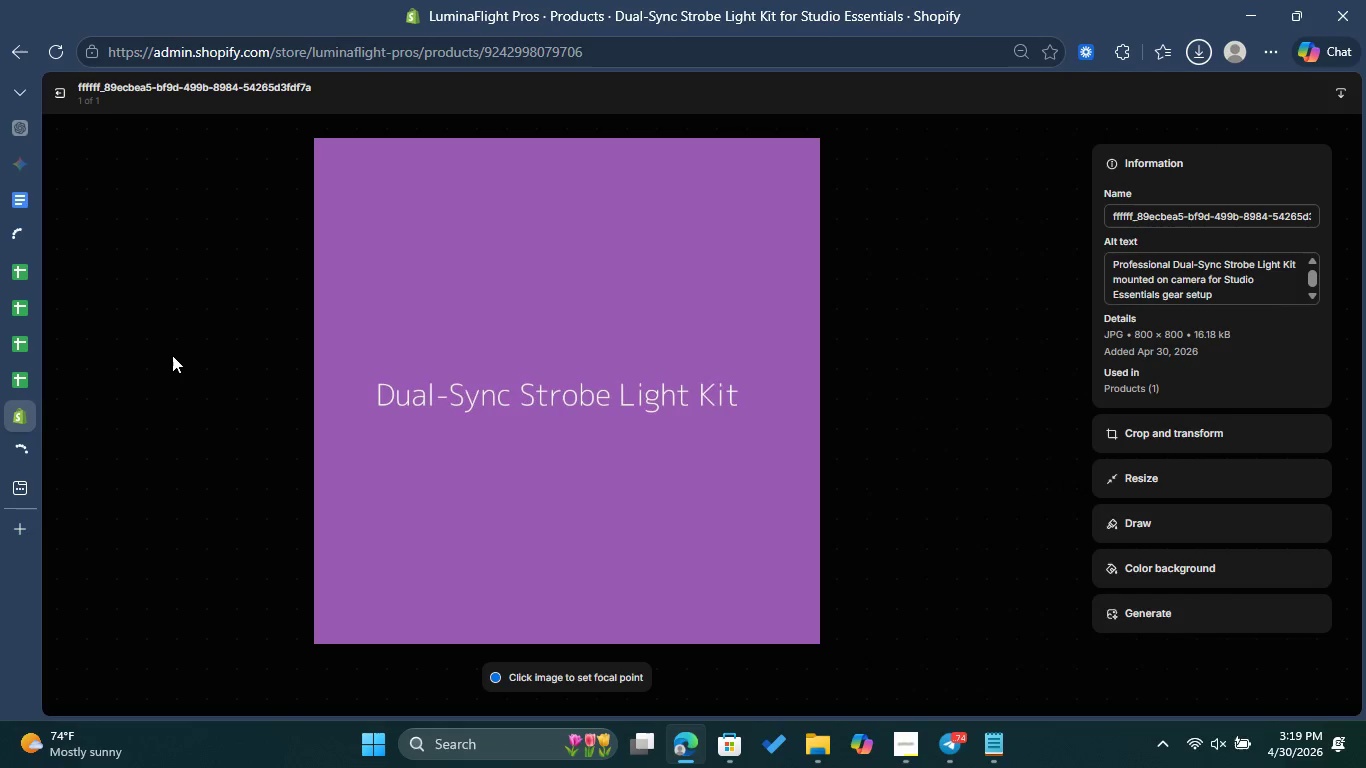 
key(Control+Shift+S)
 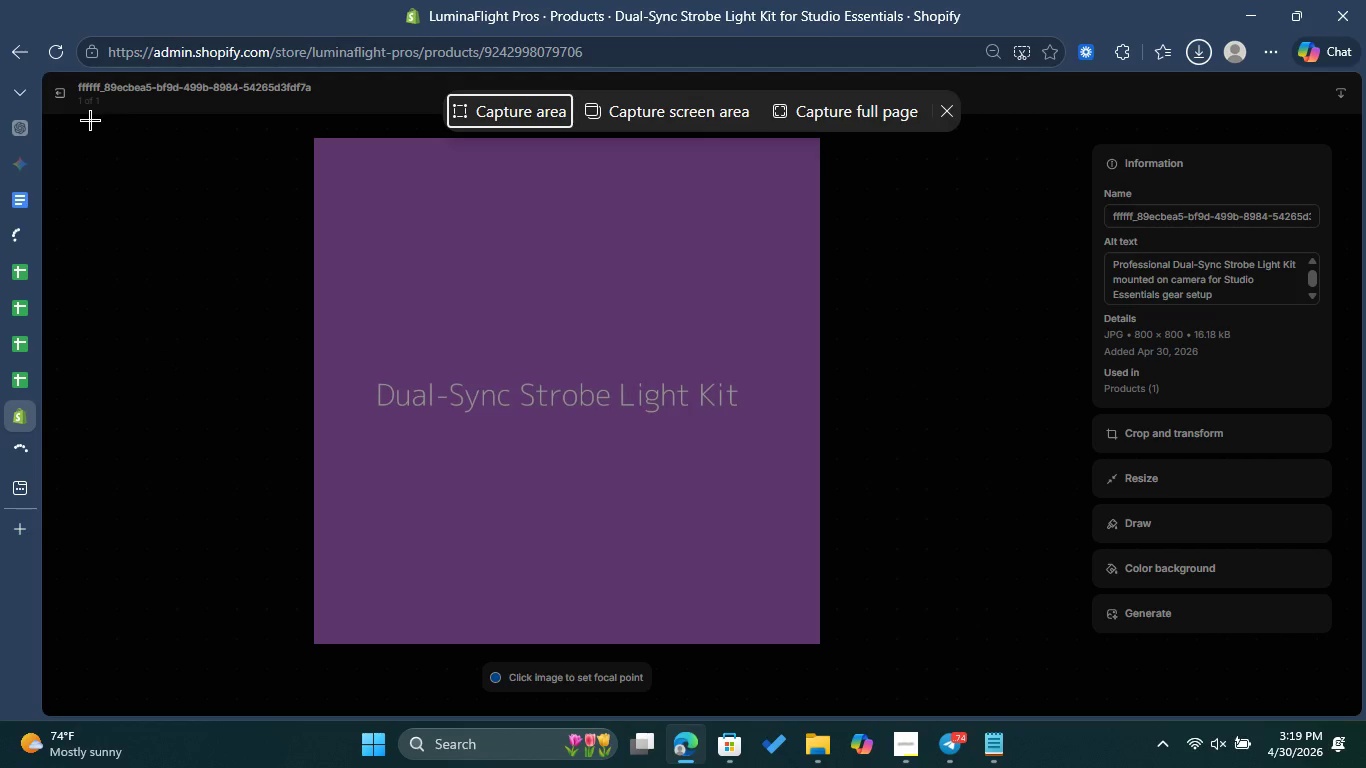 
left_click_drag(start_coordinate=[91, 117], to_coordinate=[1365, 663])
 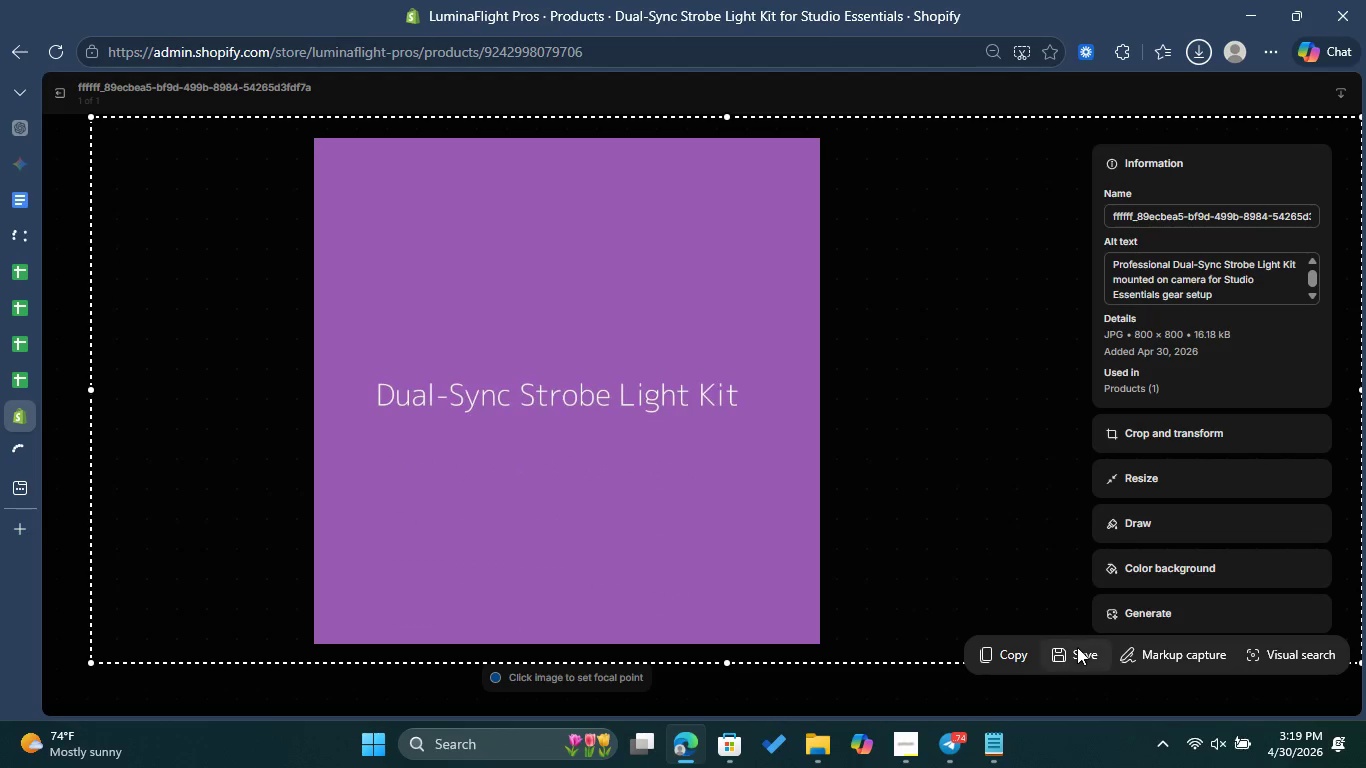 
left_click([1077, 647])
 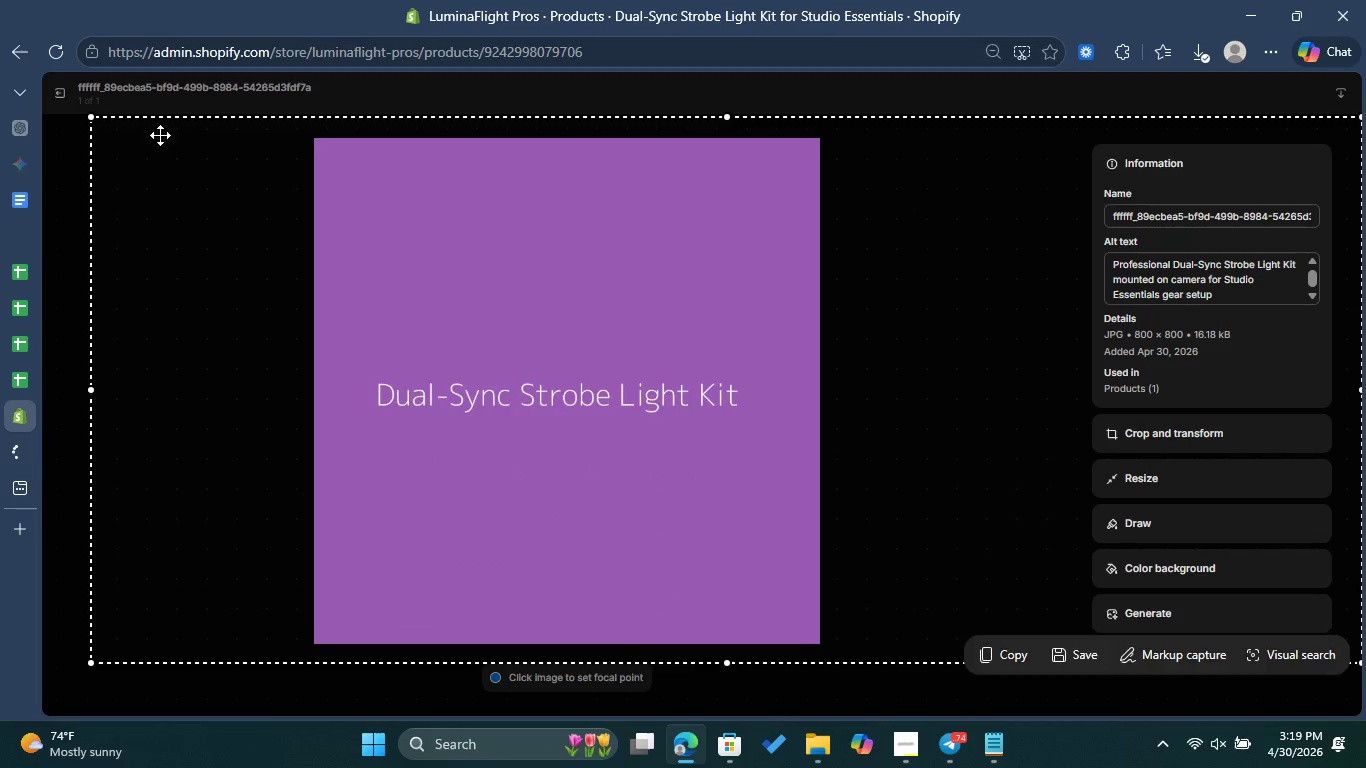 
left_click([66, 93])
 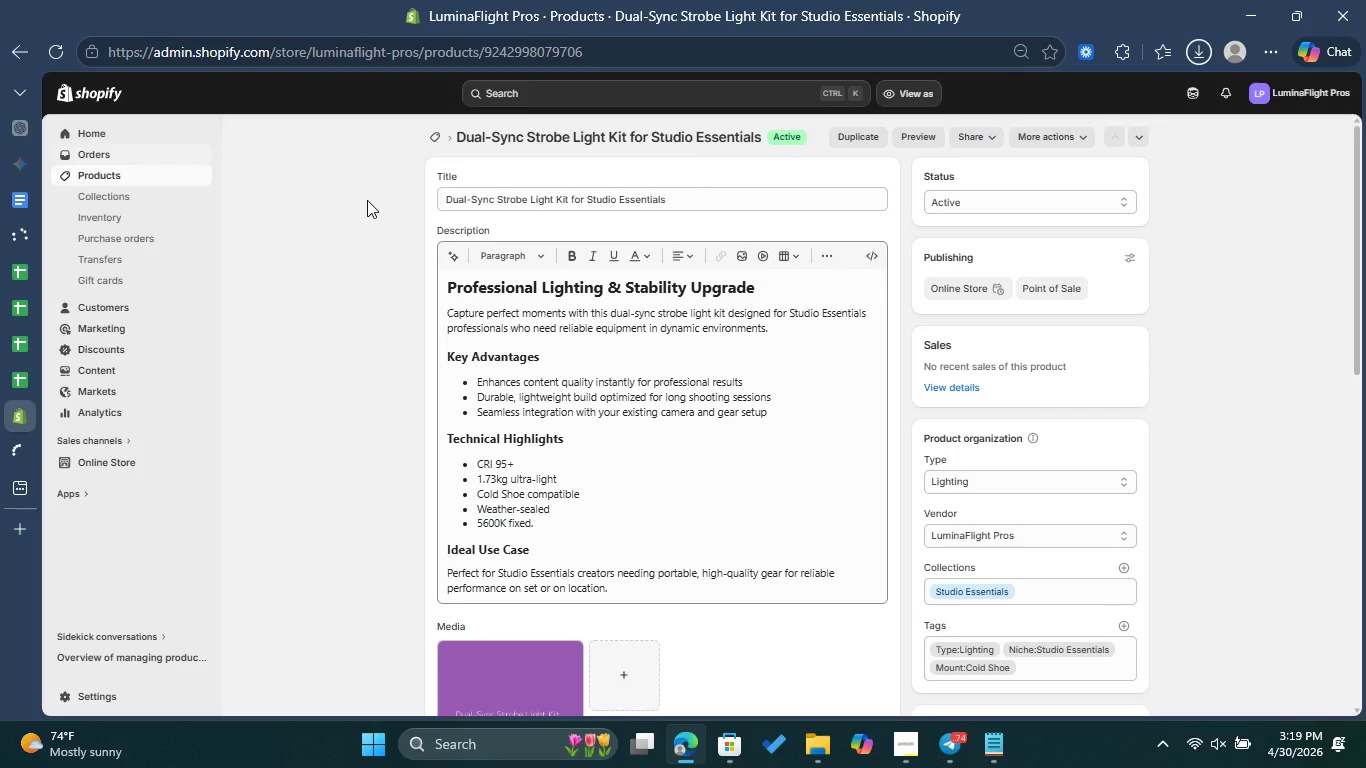 
scroll: coordinate [700, 468], scroll_direction: down, amount: 7.0
 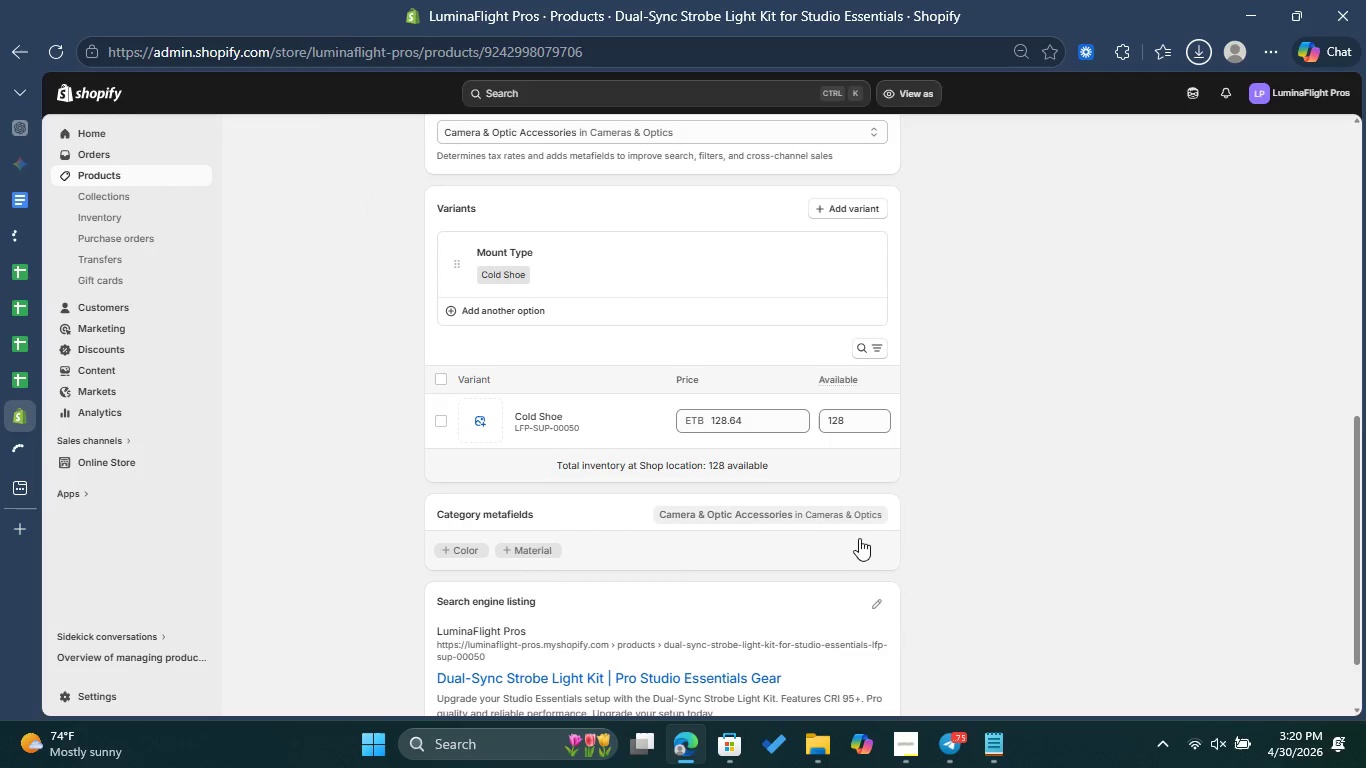 
left_click([873, 596])
 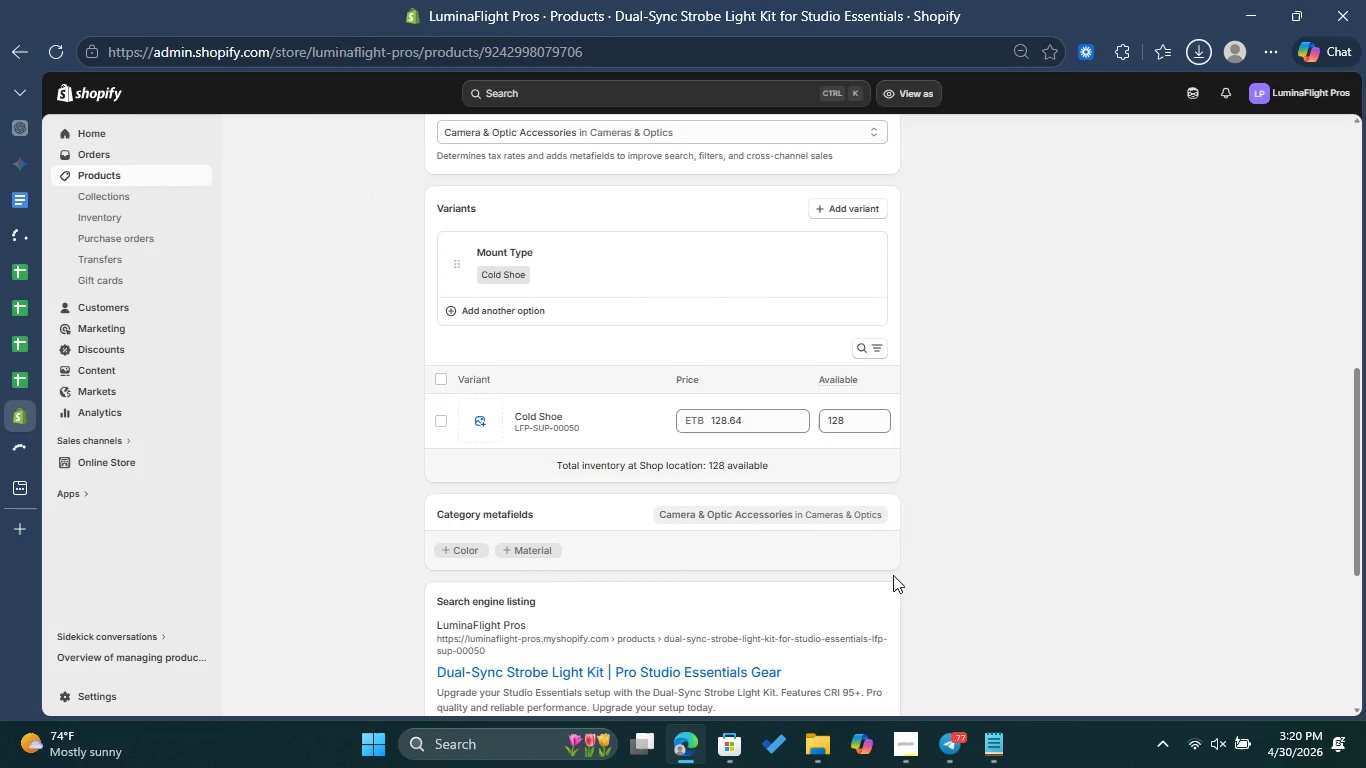 
key(Control+Shift+S)
 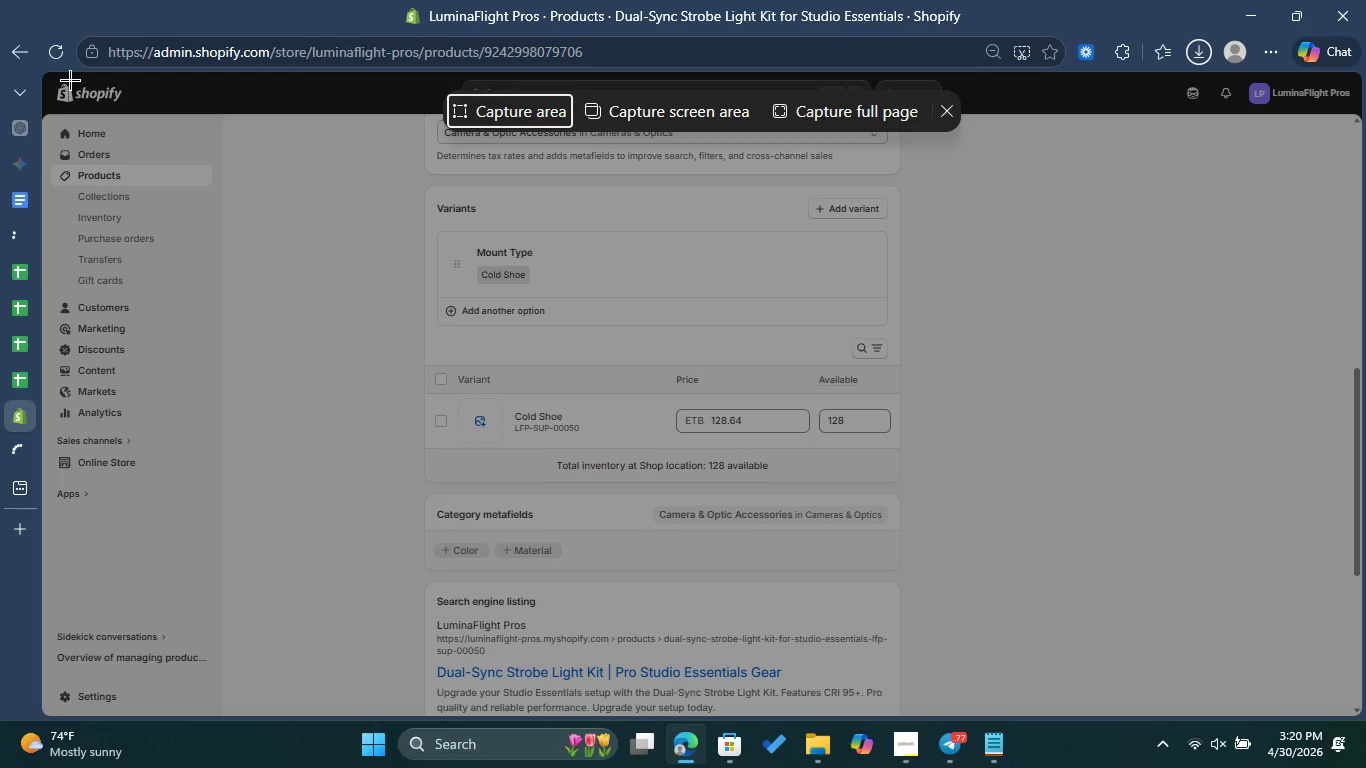 
left_click_drag(start_coordinate=[55, 81], to_coordinate=[1242, 713])
 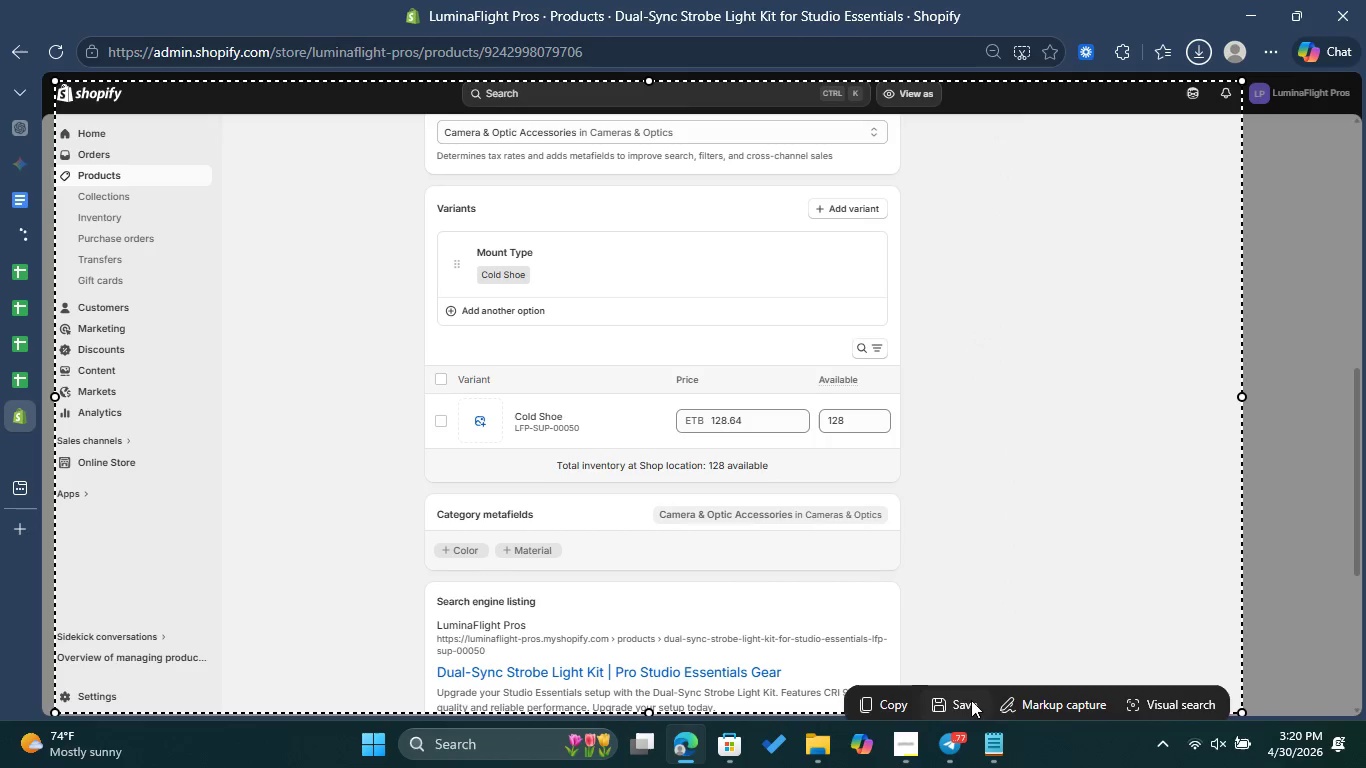 
left_click([969, 701])
 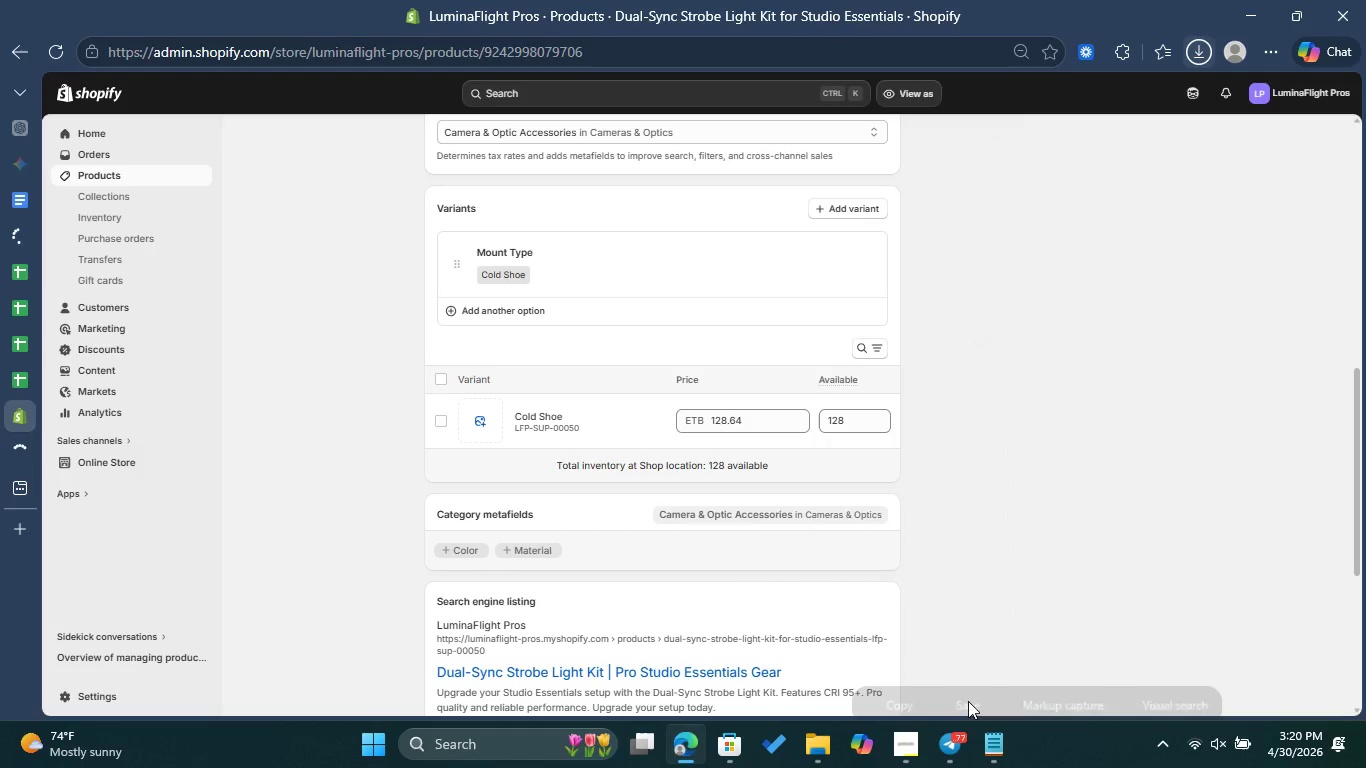 
scroll: coordinate [951, 600], scroll_direction: down, amount: 4.0
 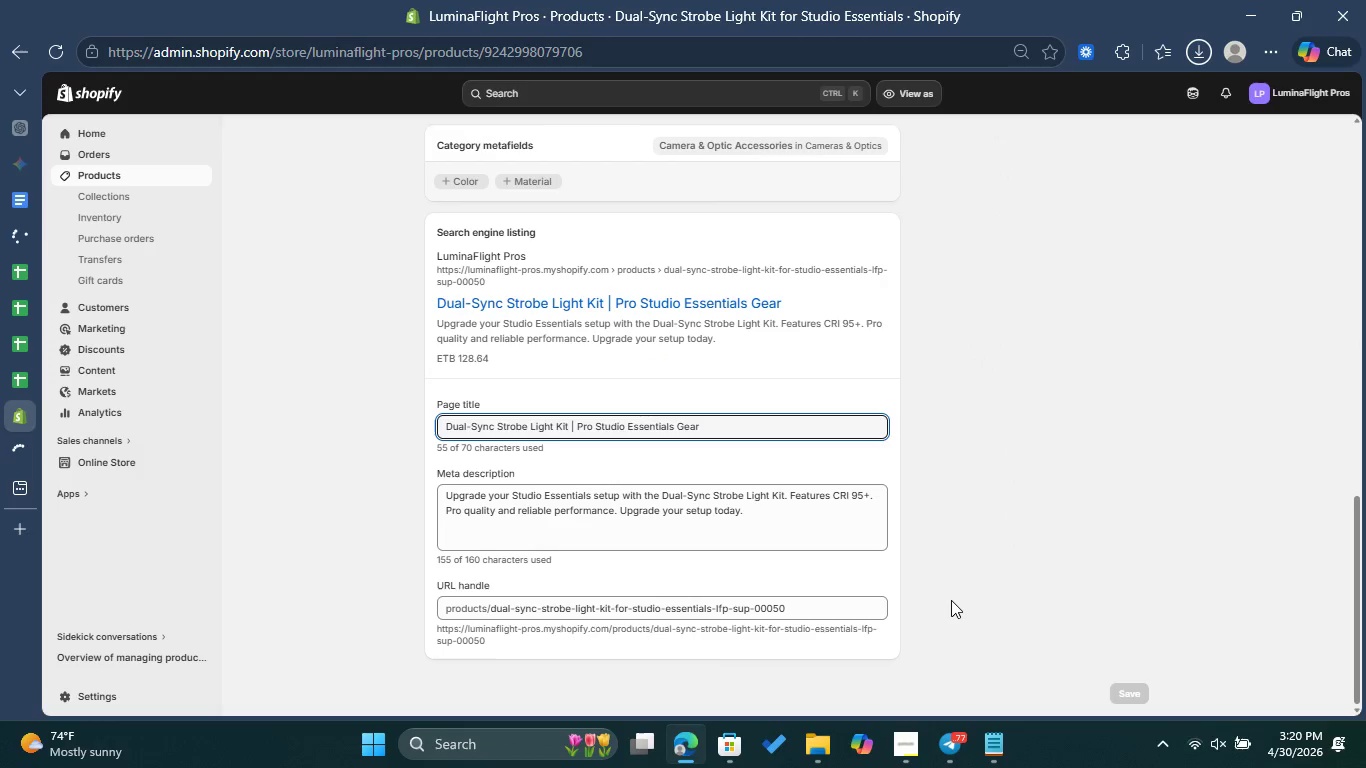 
key(Control+Shift+S)
 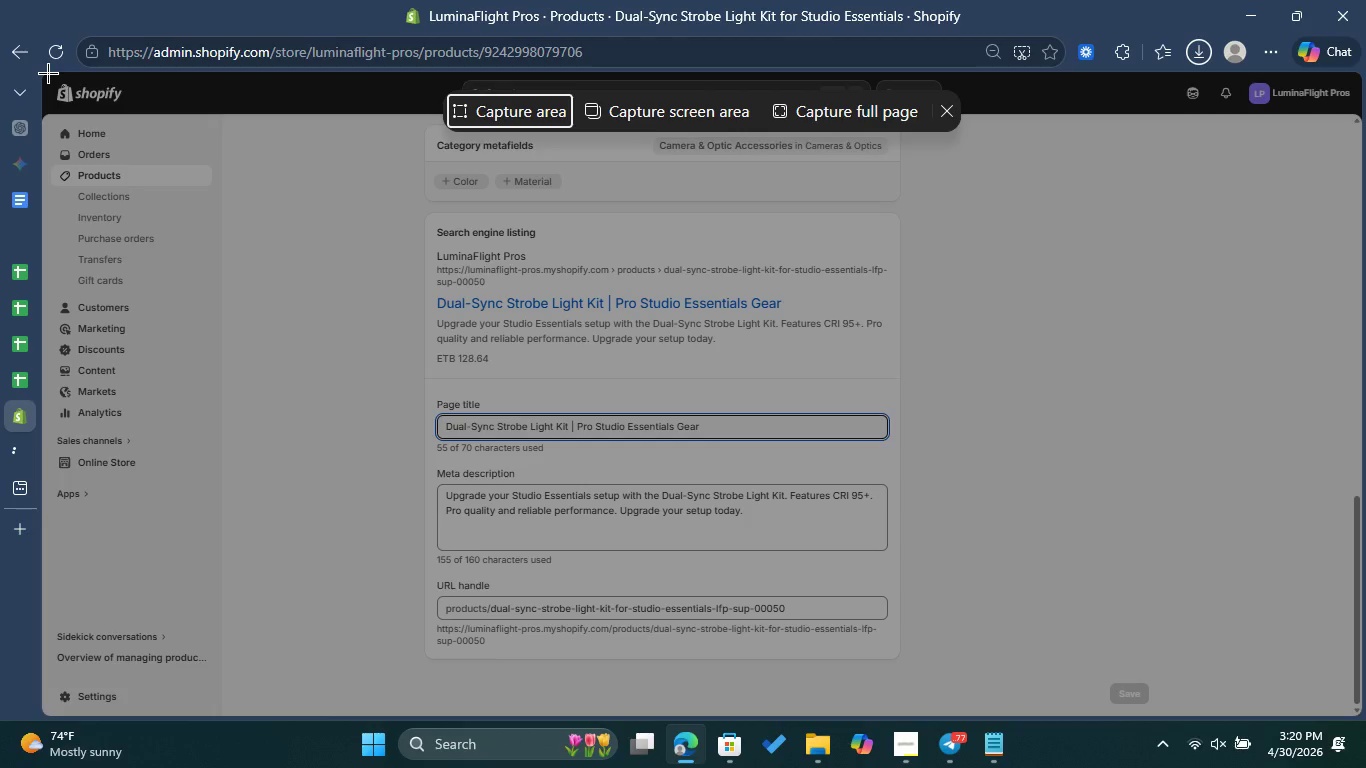 
left_click_drag(start_coordinate=[48, 73], to_coordinate=[1360, 701])
 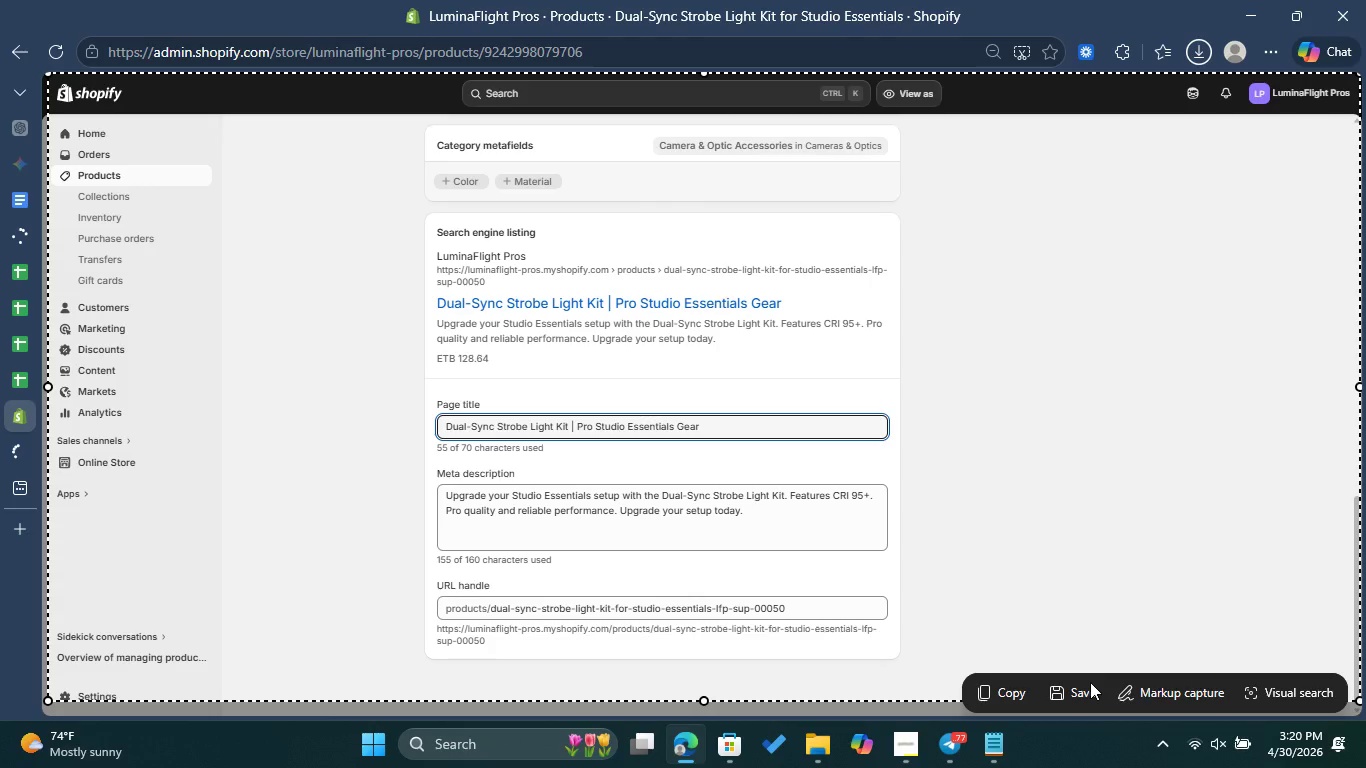 
left_click([1083, 692])
 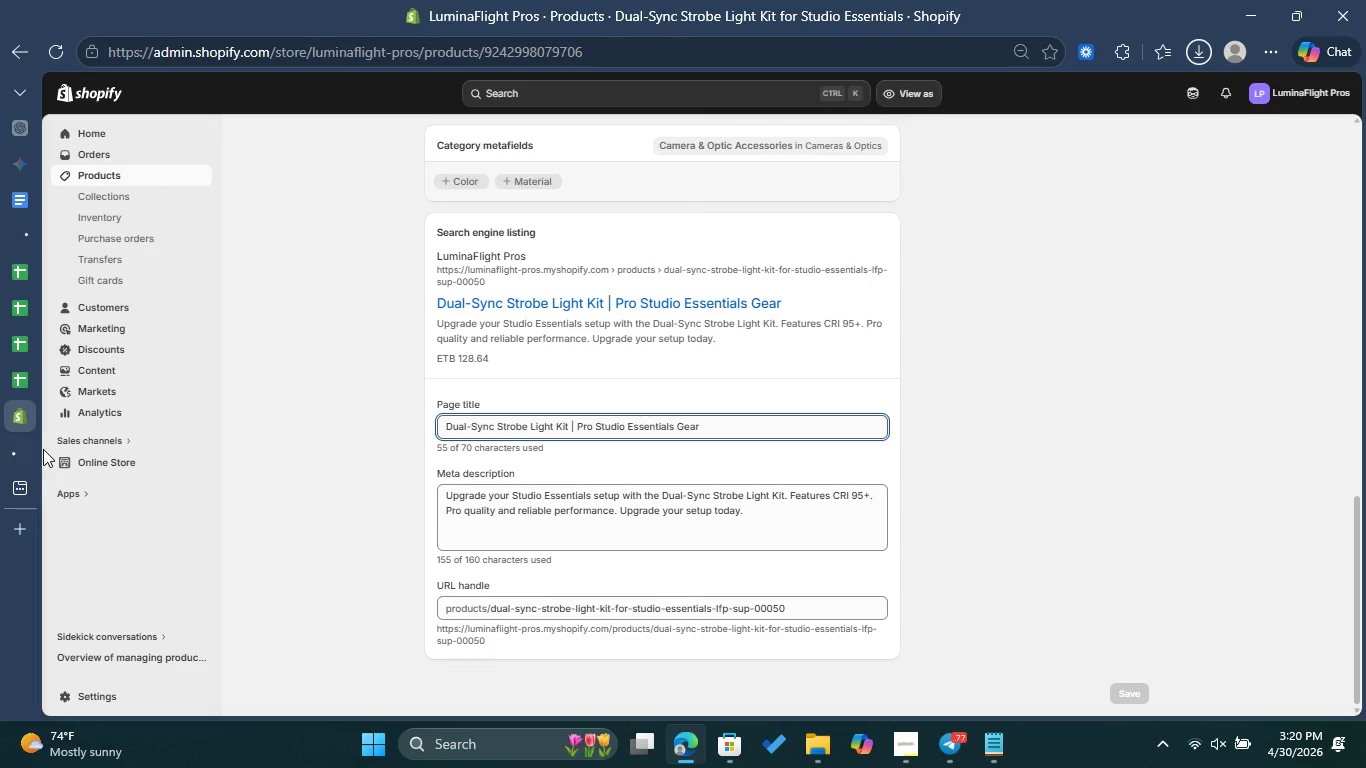 
left_click([22, 445])
 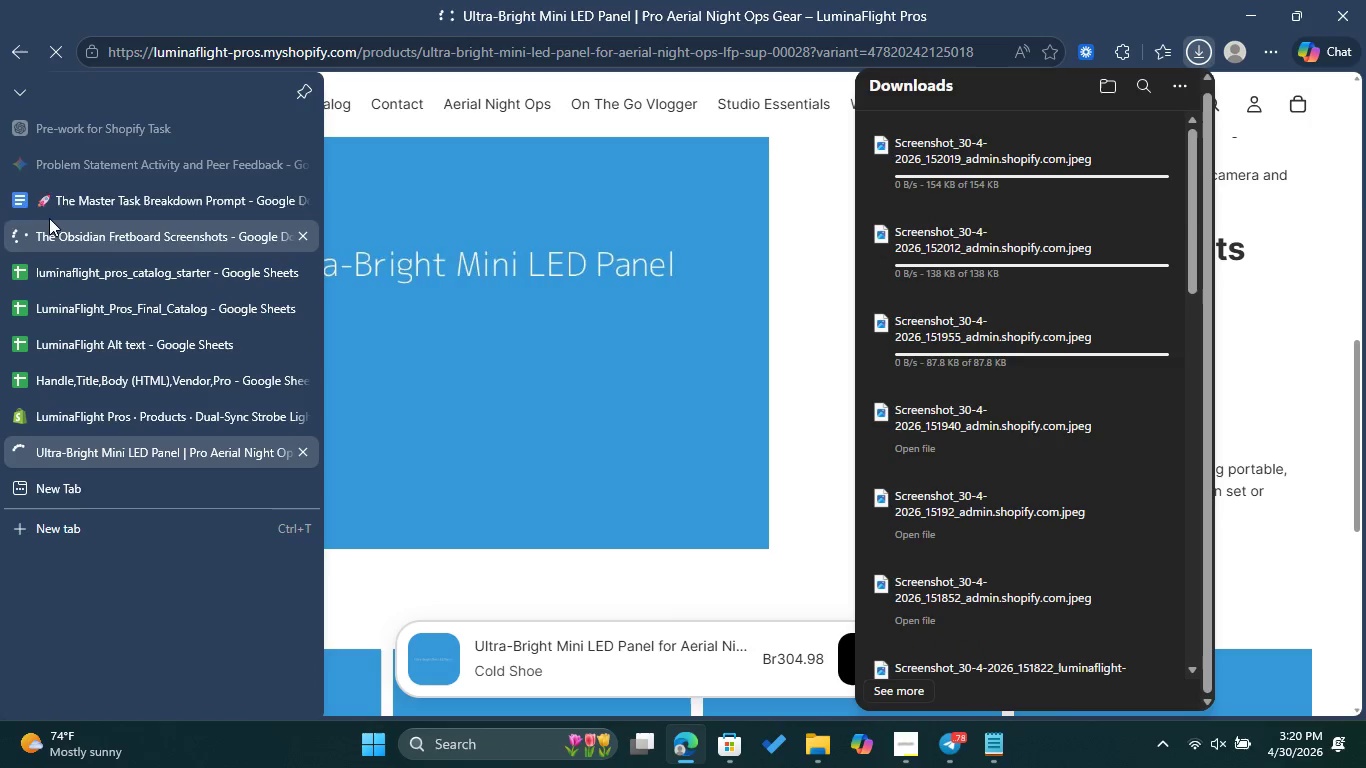 
left_click([70, 240])
 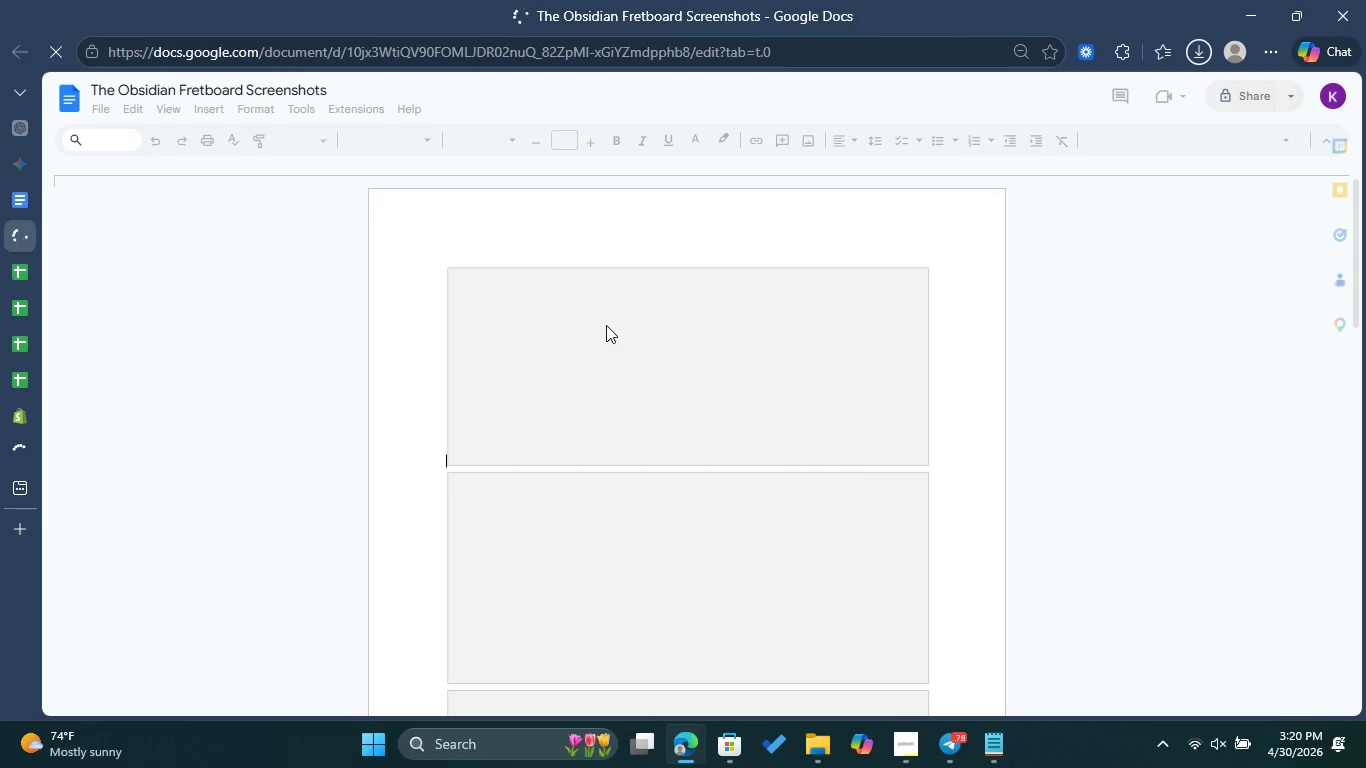 
wait(8.59)
 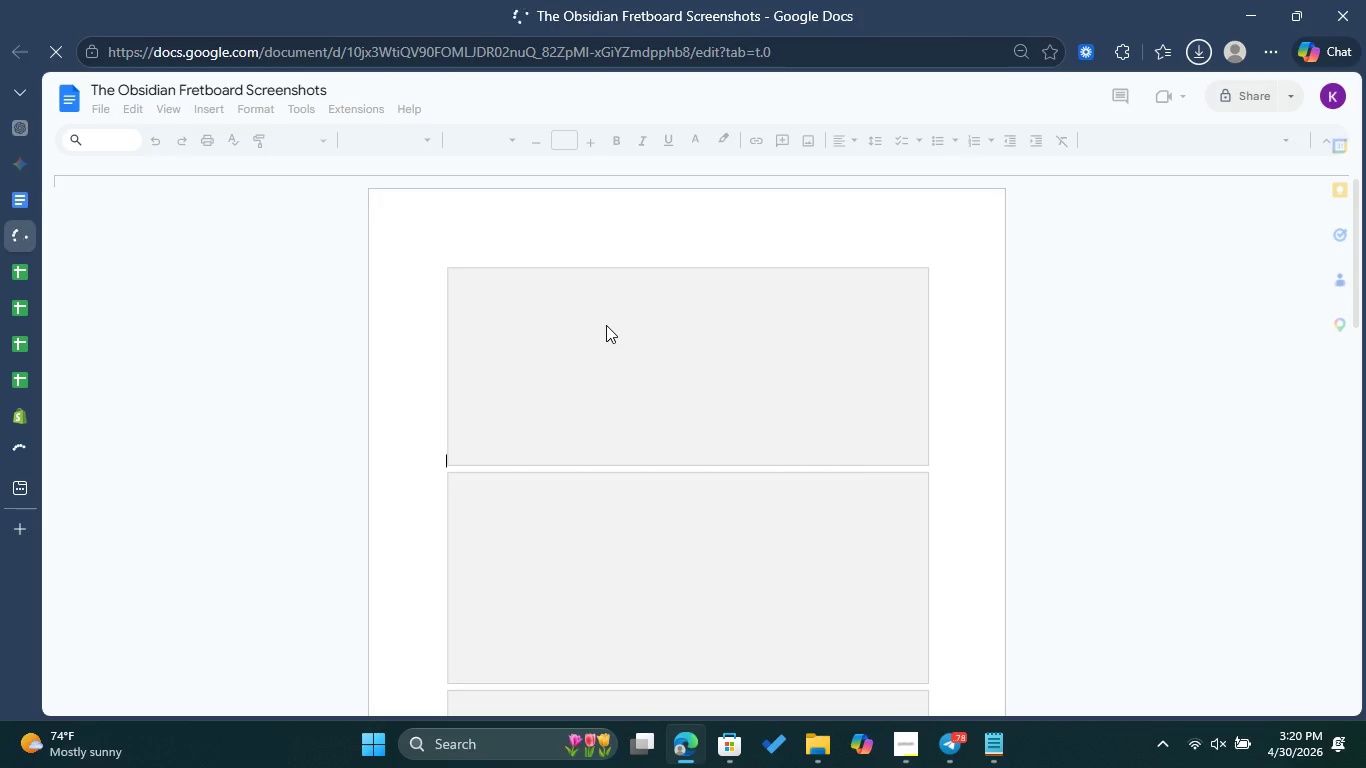 
left_click([607, 328])
 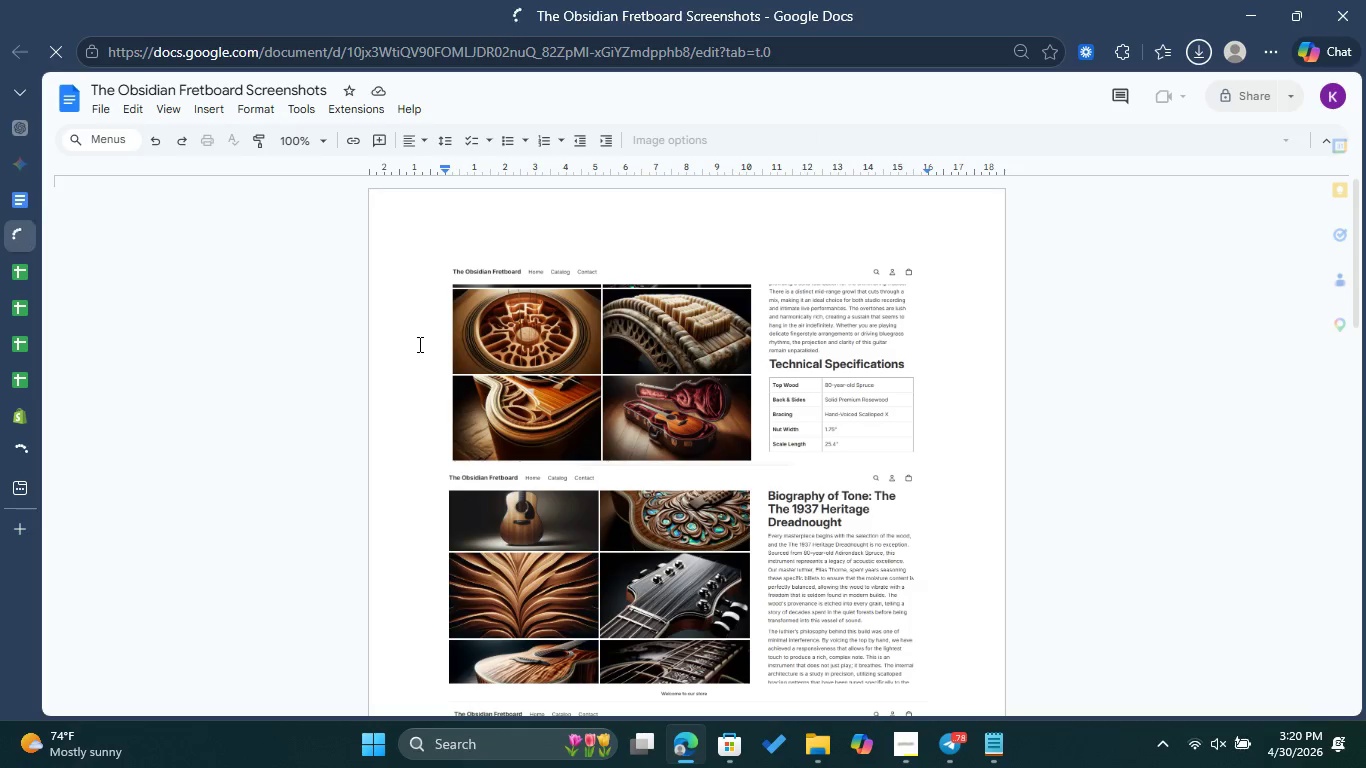 
key(Control+A)
 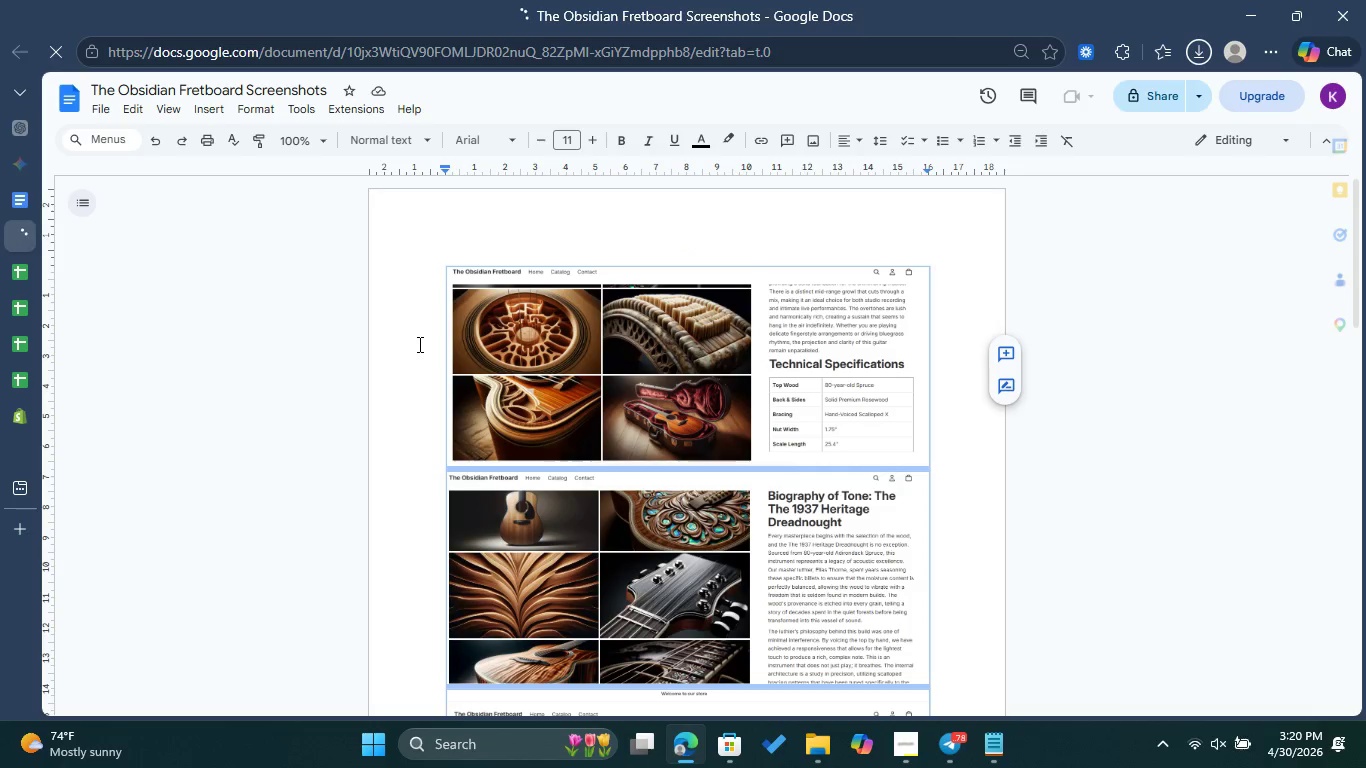 
key(Backspace)
 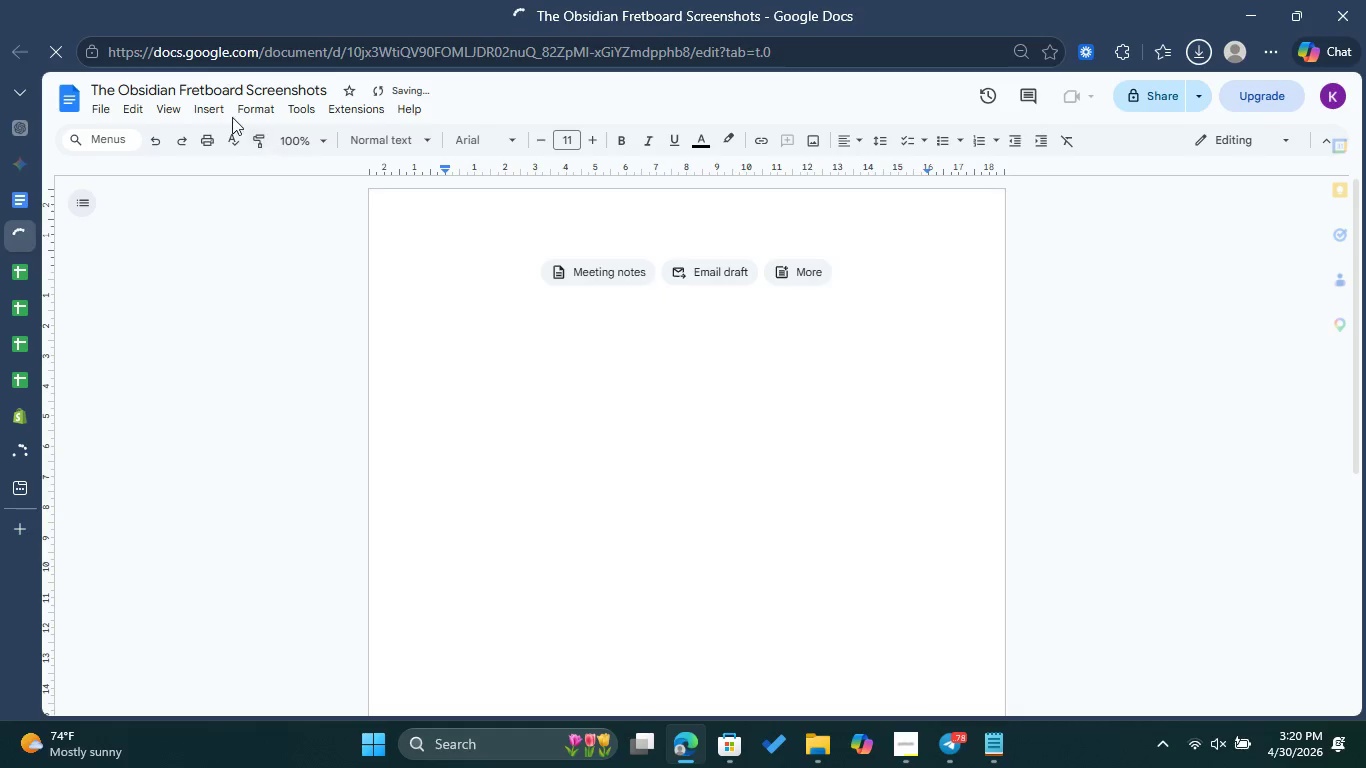 
left_click([213, 113])
 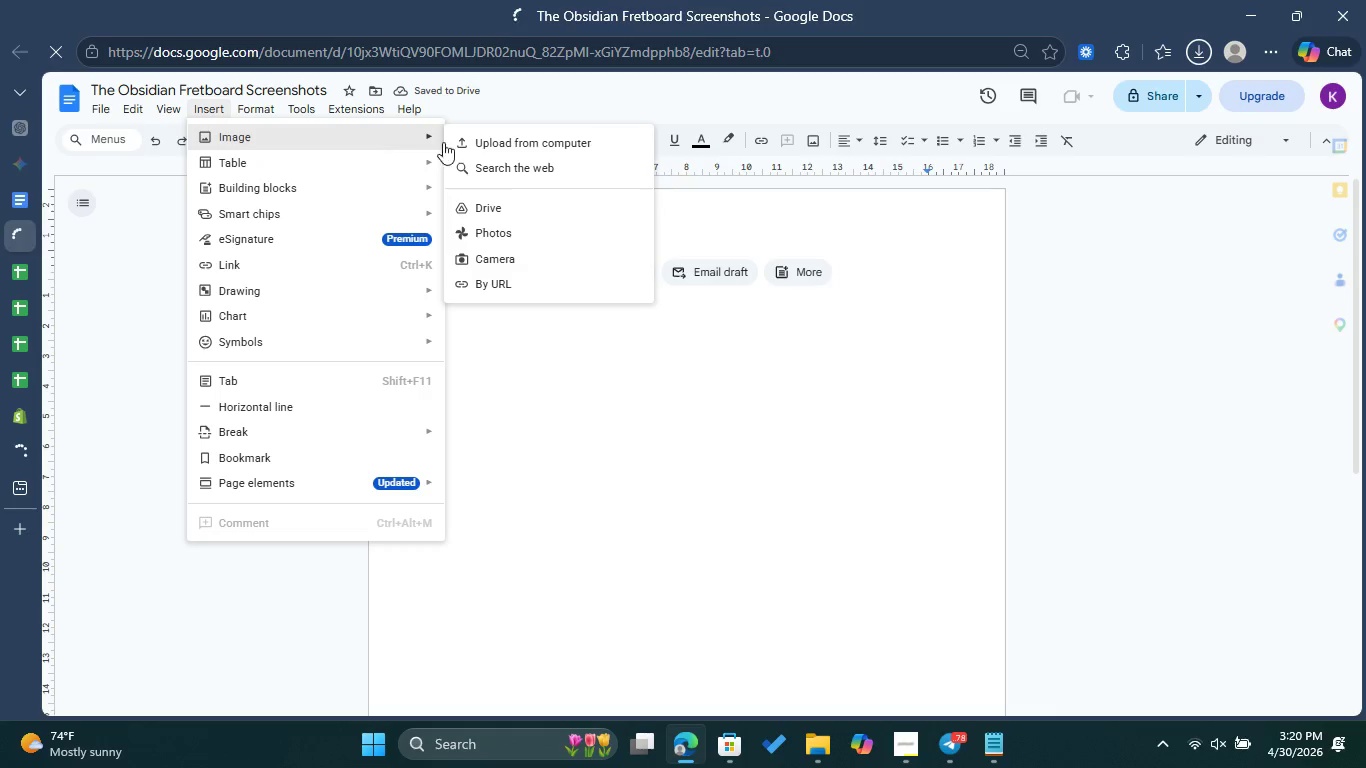 
left_click([469, 135])
 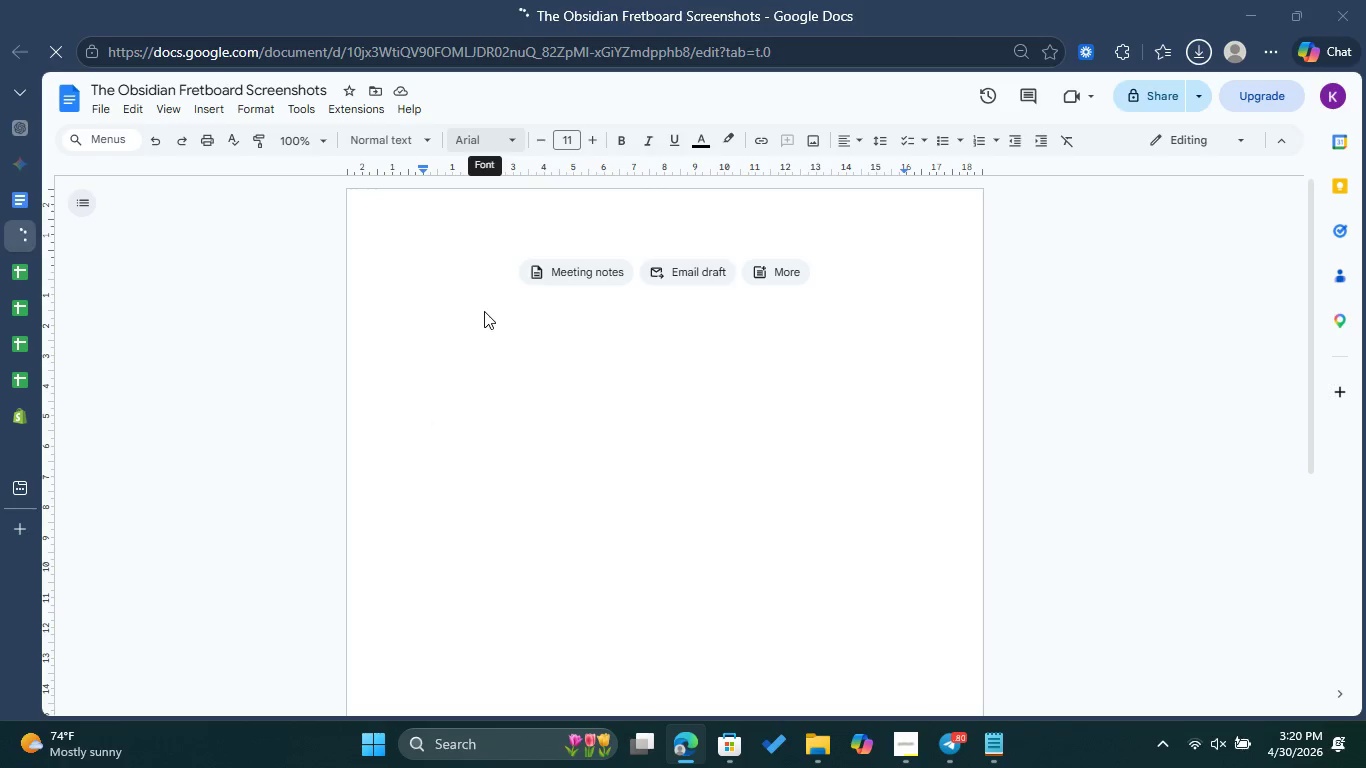 
wait(9.81)
 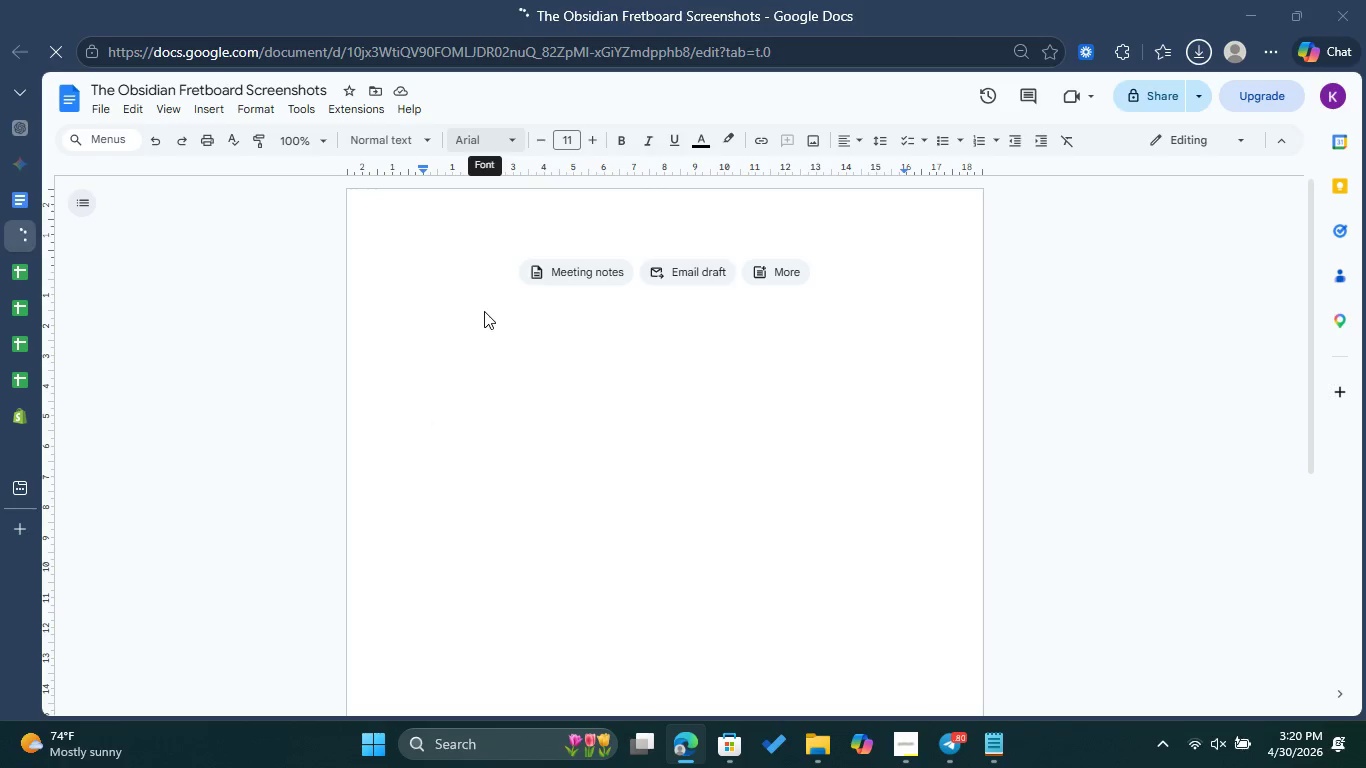 
mouse_move([460, 309])
 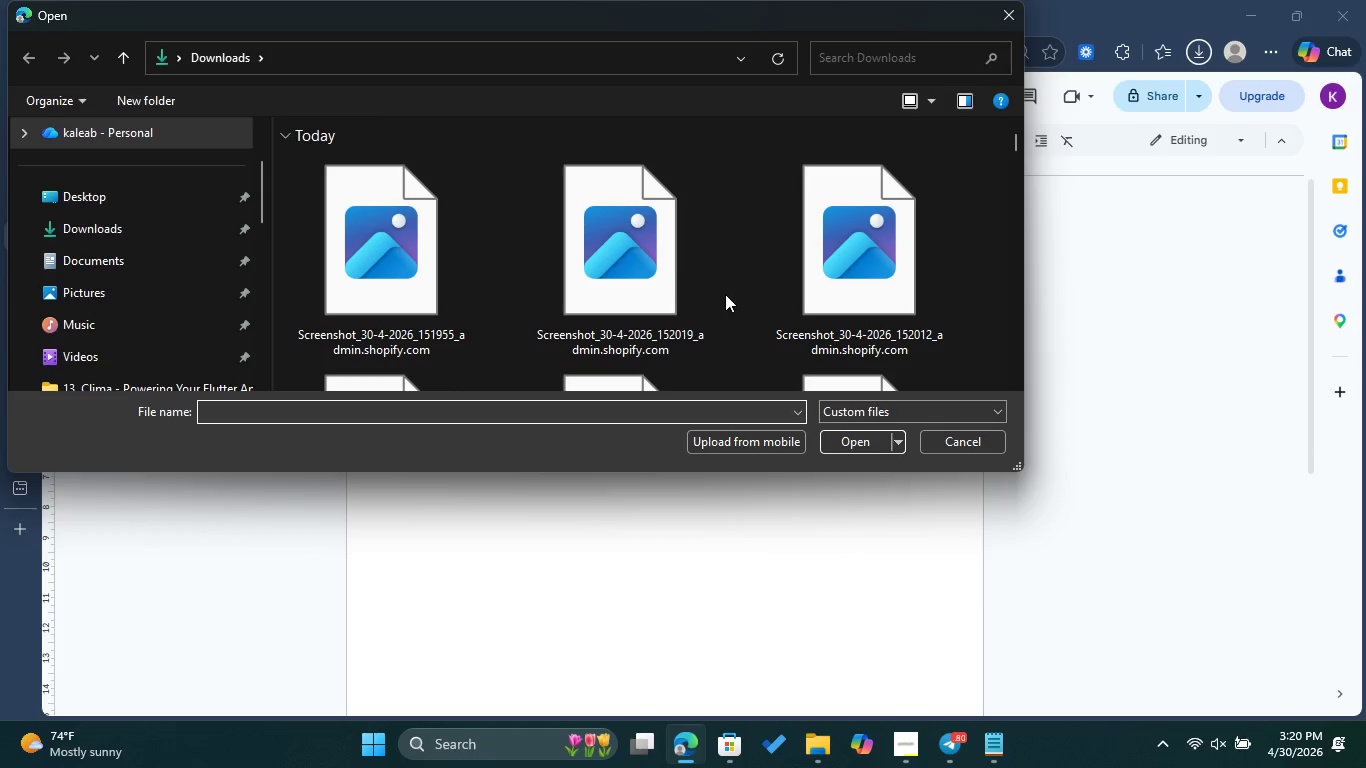 
scroll: coordinate [725, 299], scroll_direction: down, amount: 2.0
 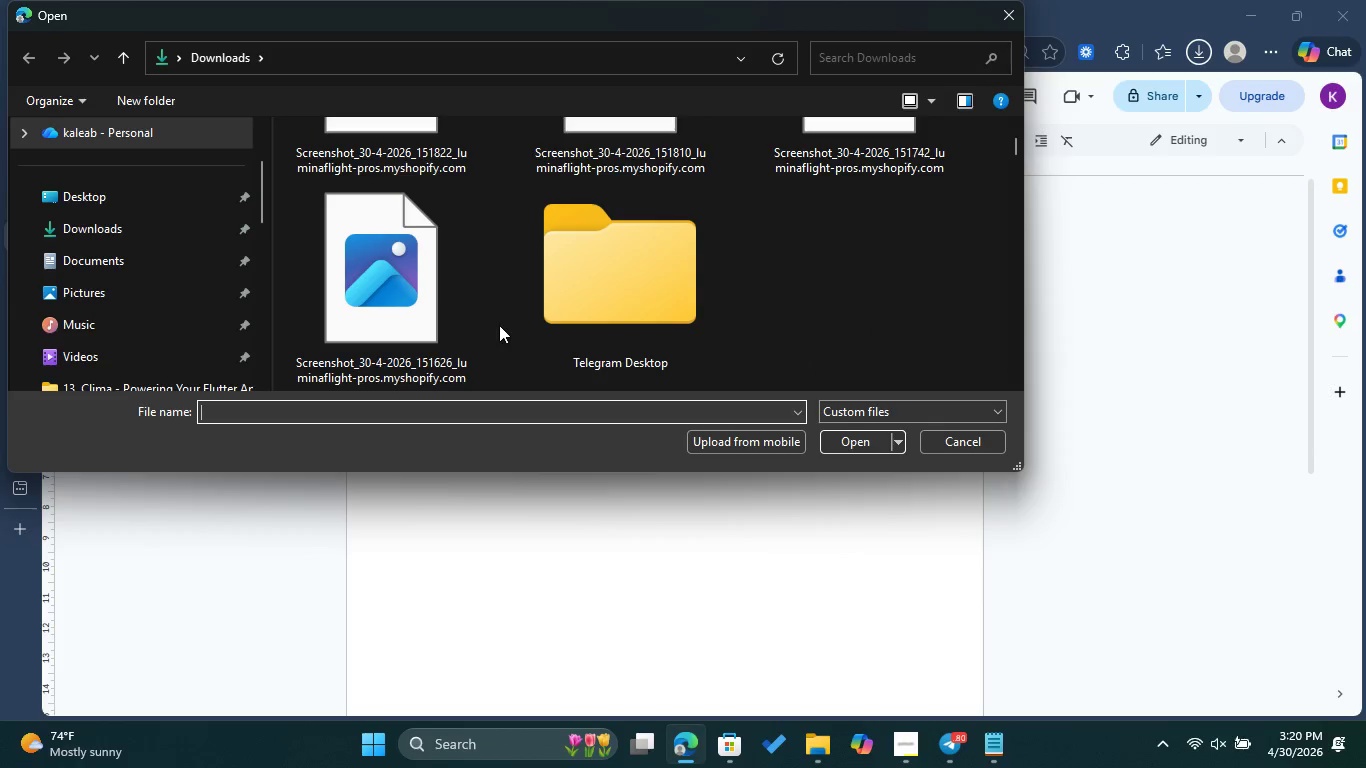 
left_click_drag(start_coordinate=[486, 333], to_coordinate=[354, 76])
 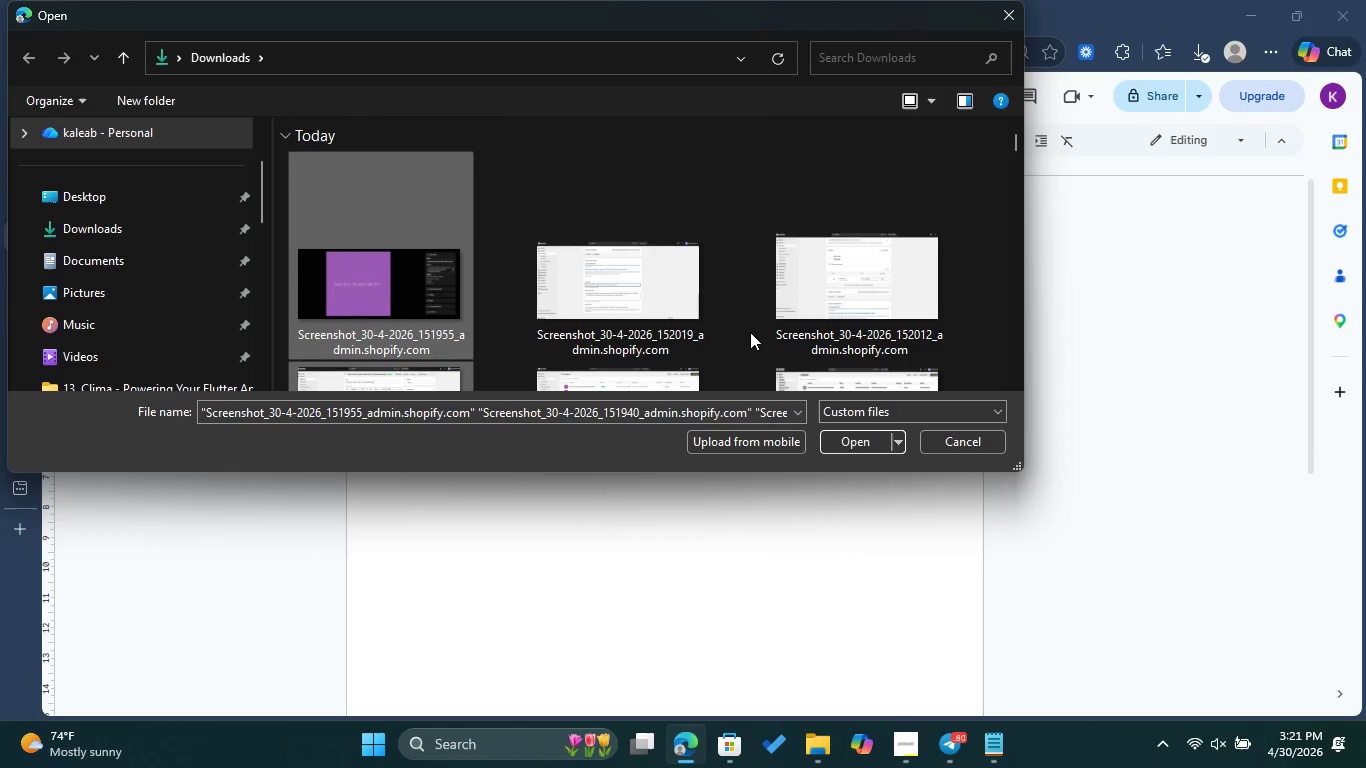 
hold_key(key=ControlLeft, duration=1.5)
scroll: coordinate [798, 334], scroll_direction: down, amount: 2.0
 